 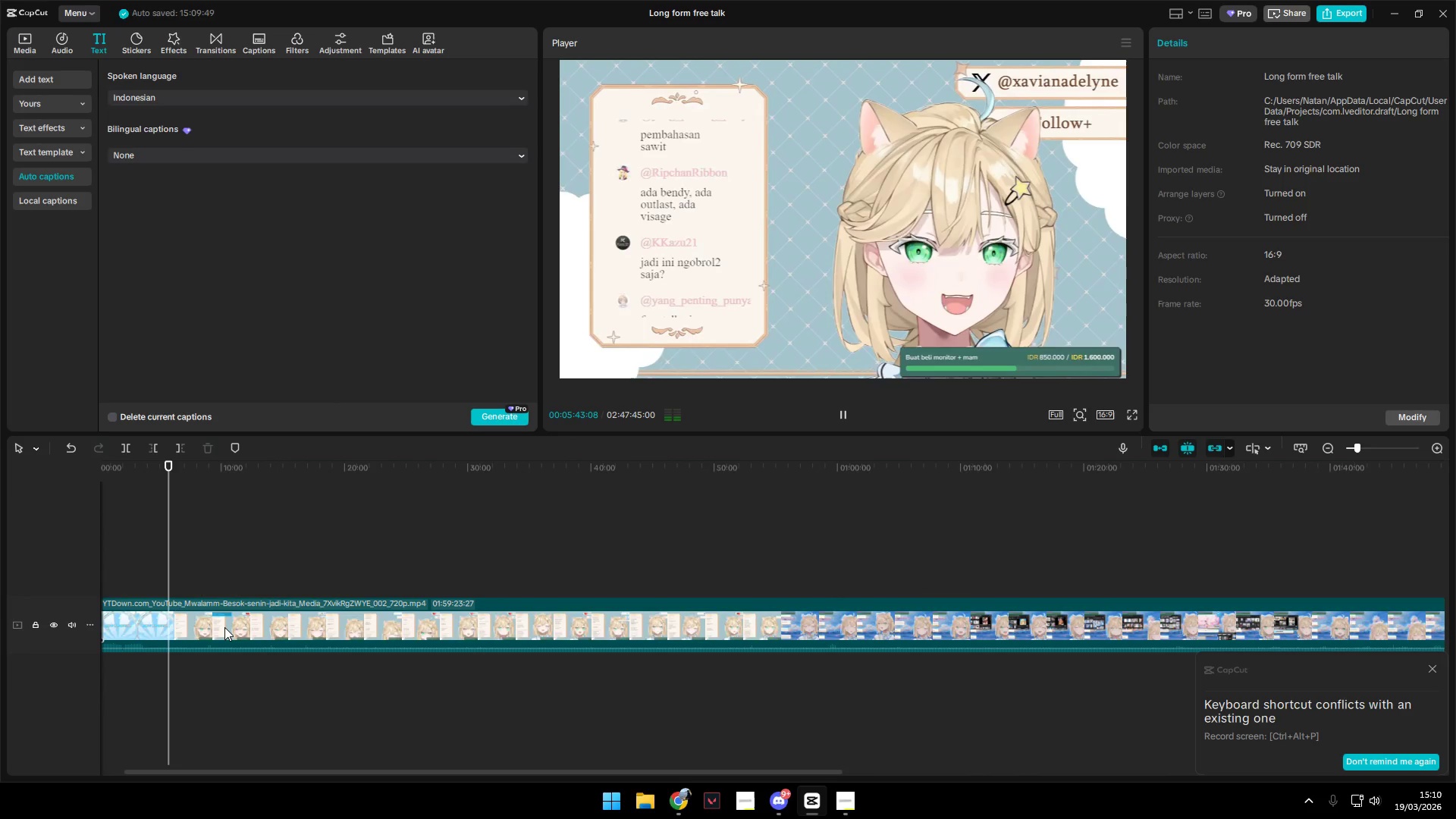 
left_click([199, 585])
 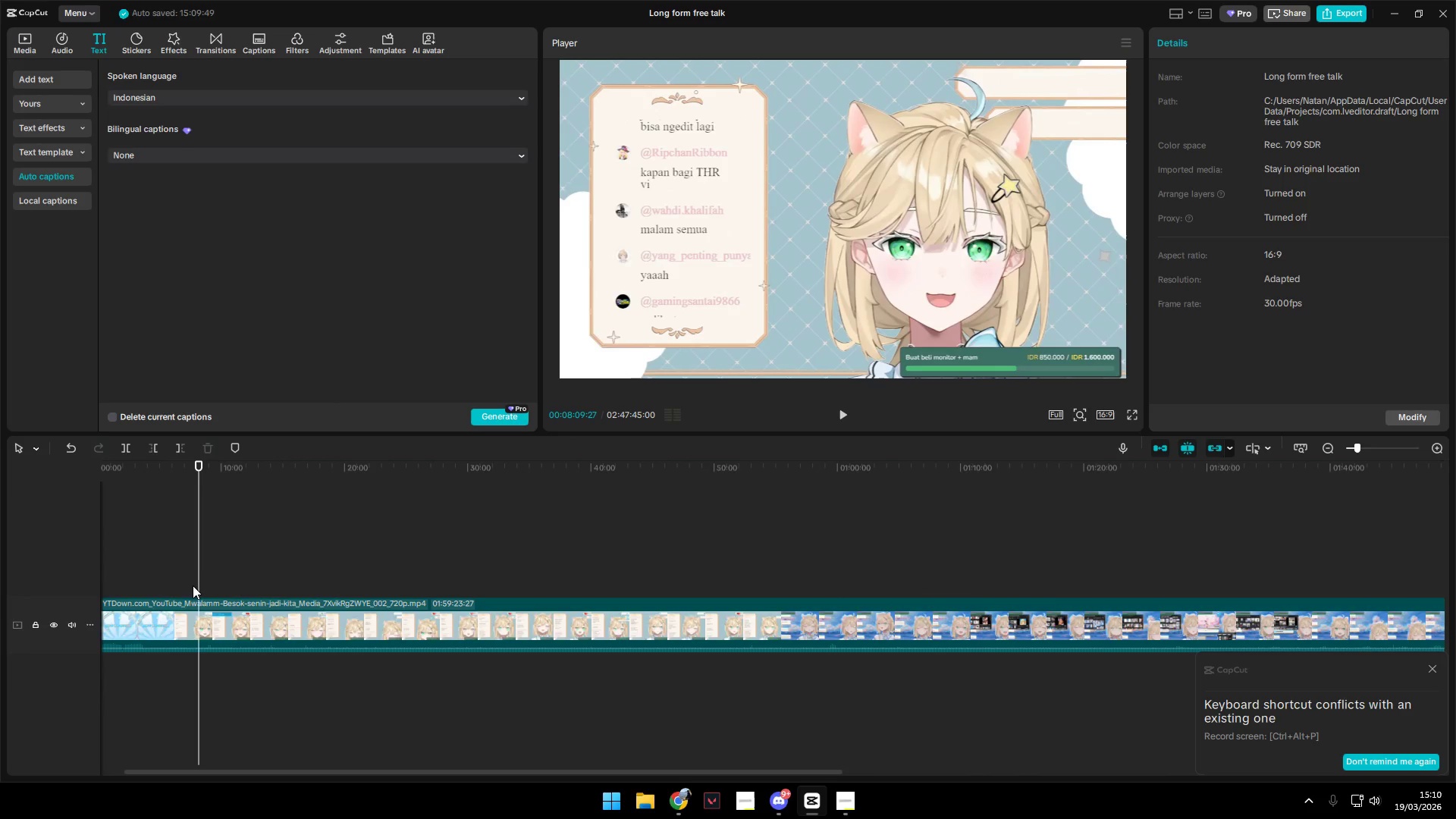 
left_click([190, 586])
 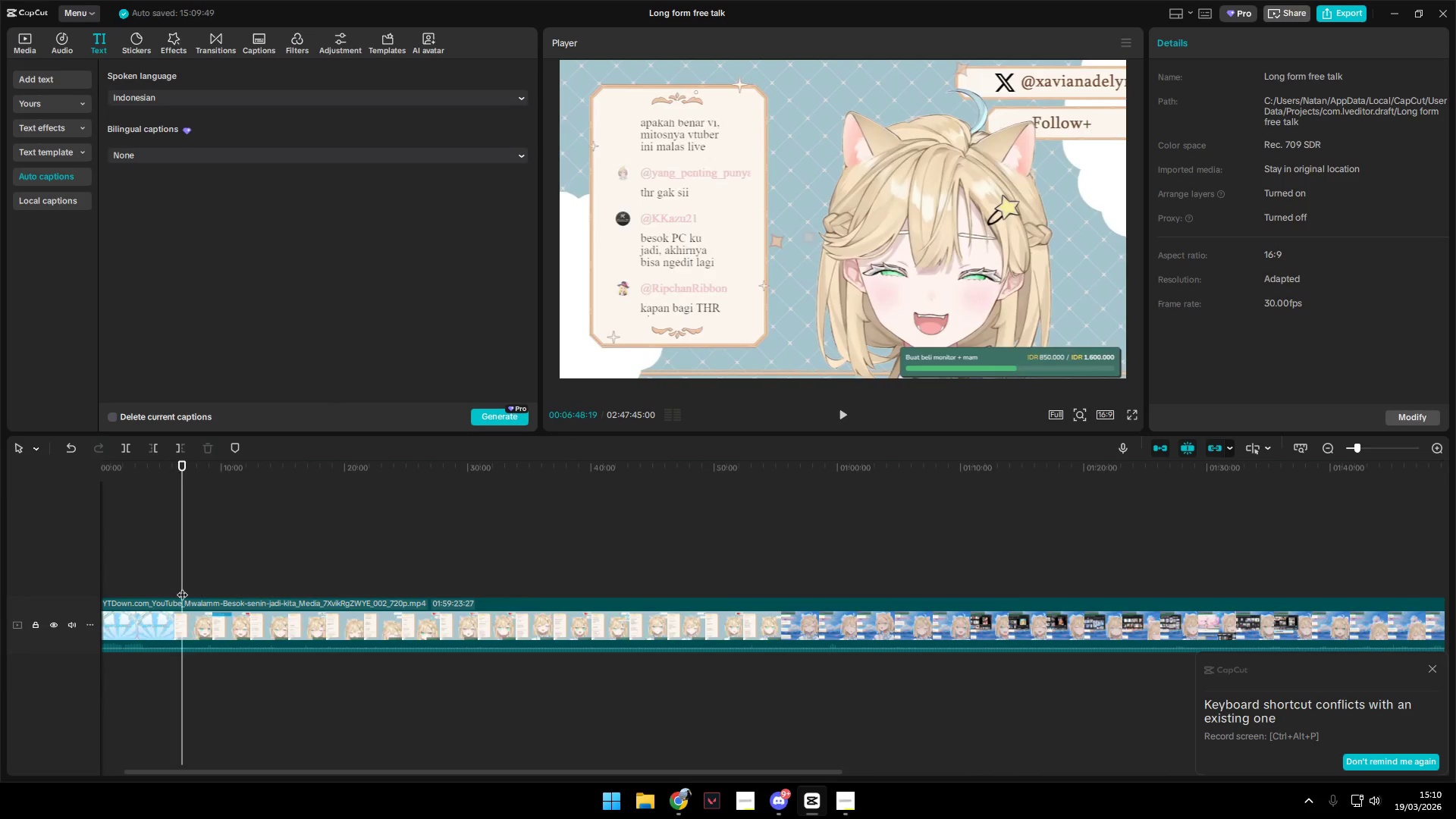 
double_click([170, 587])
 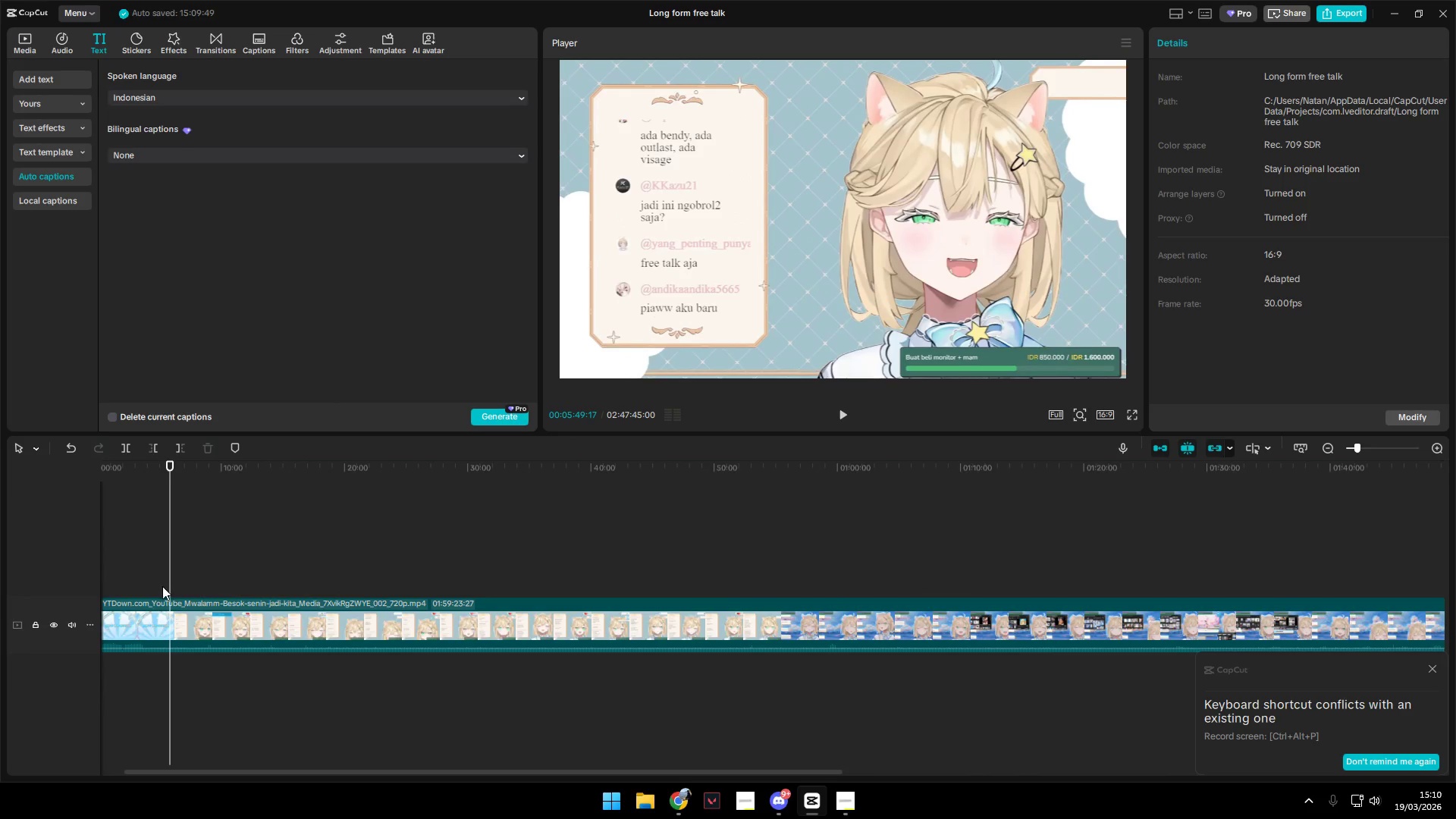 
triple_click([160, 586])
 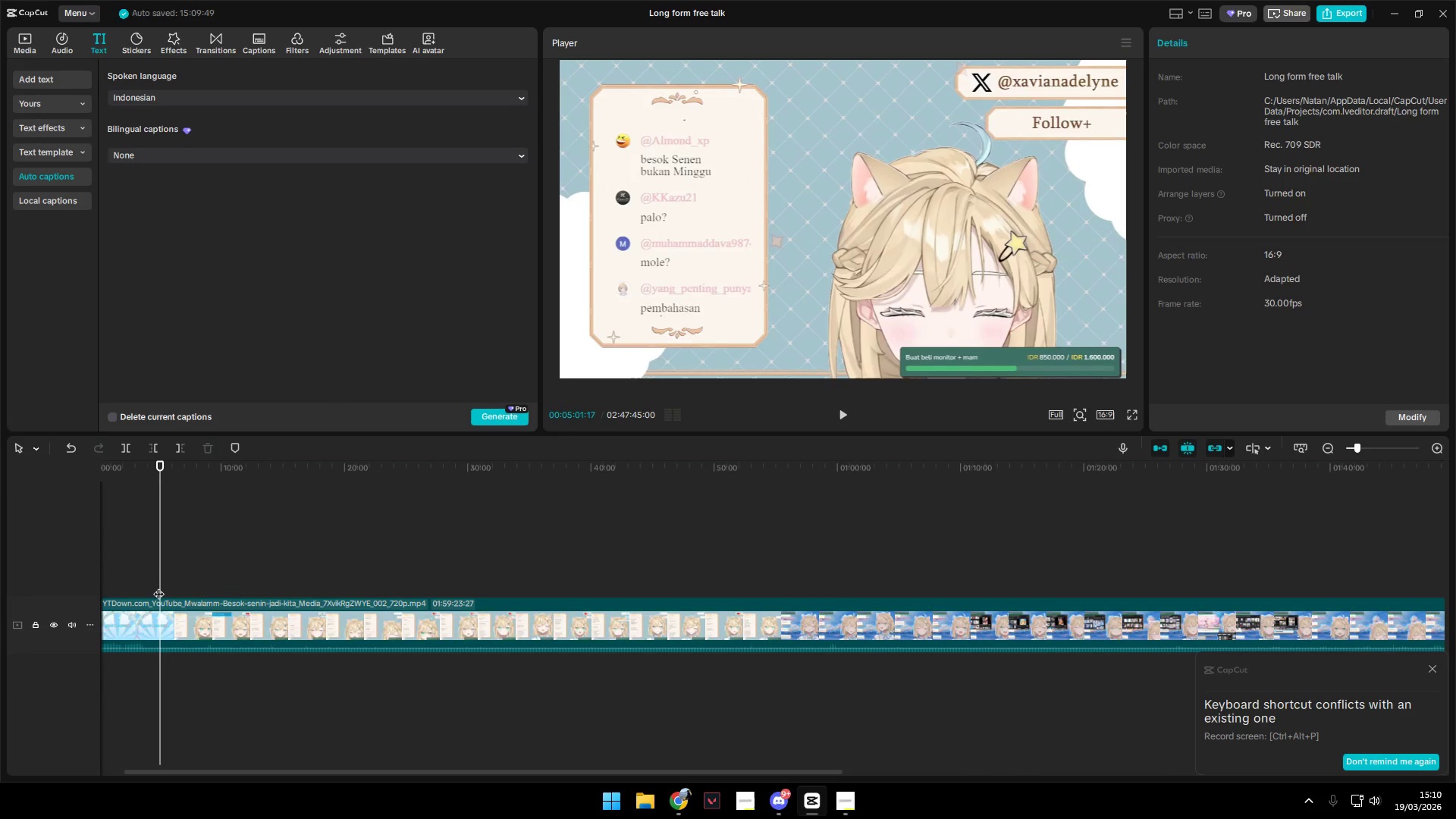 
left_click([155, 586])
 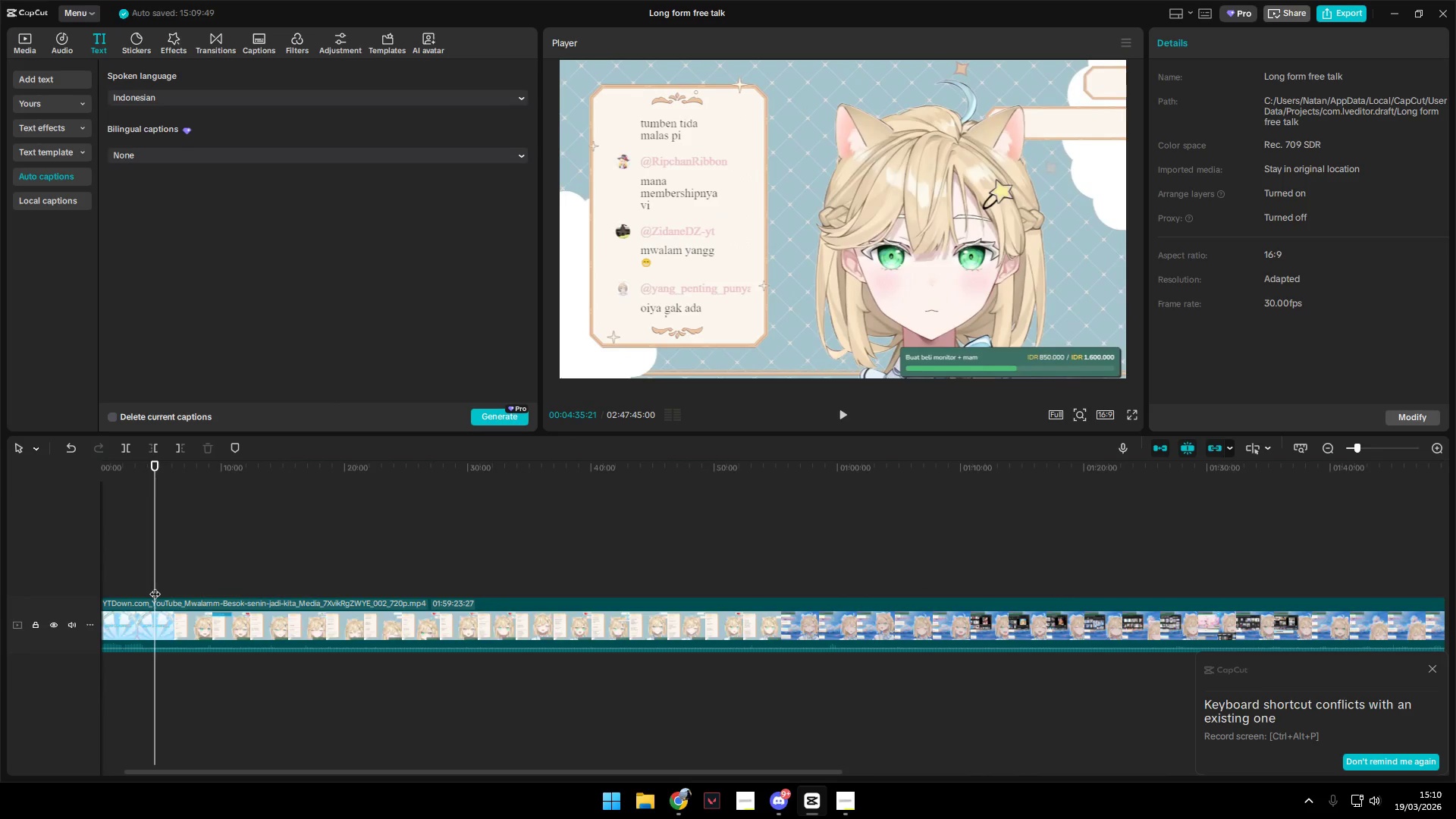 
key(Space)
 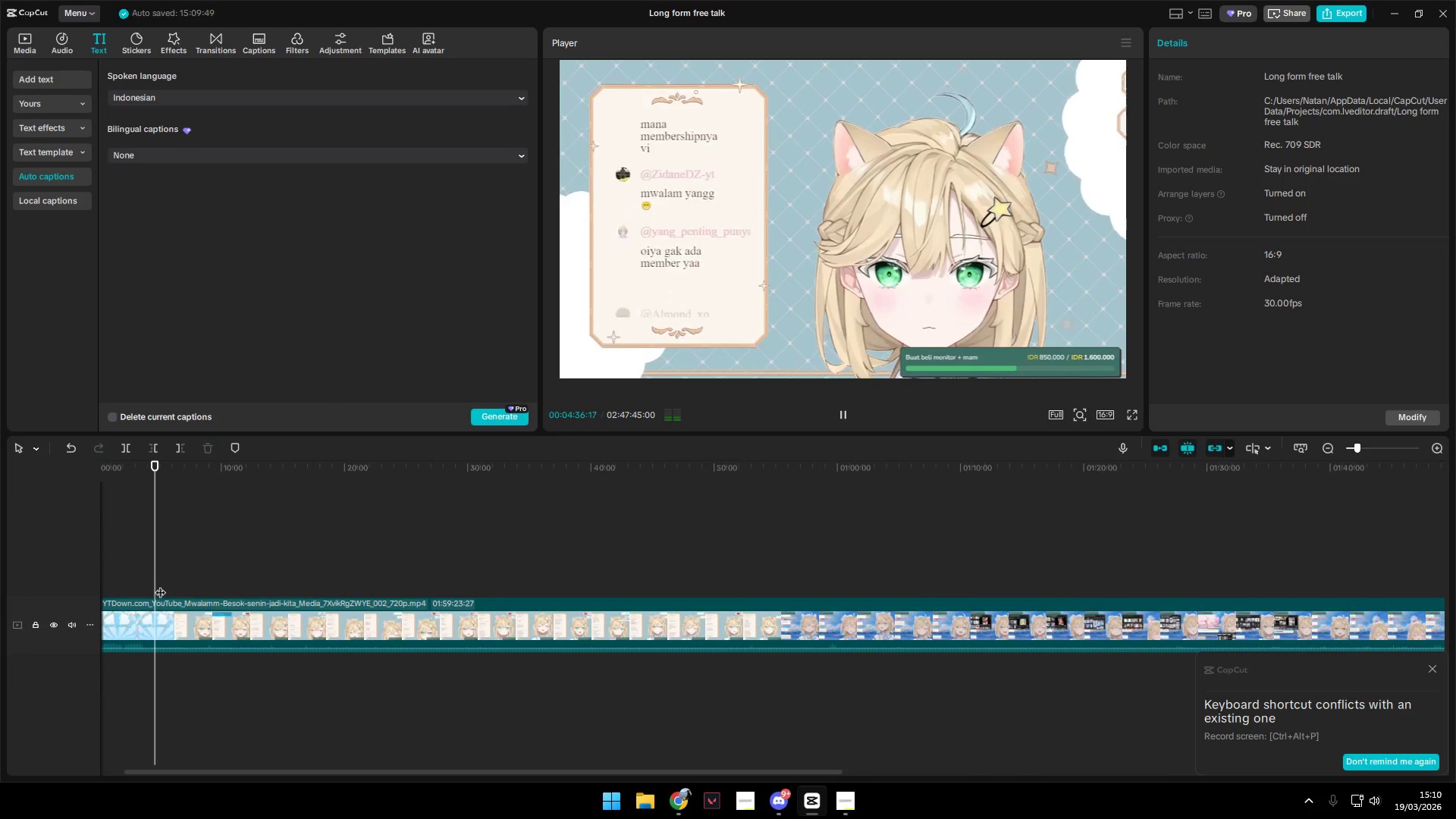 
left_click([161, 585])
 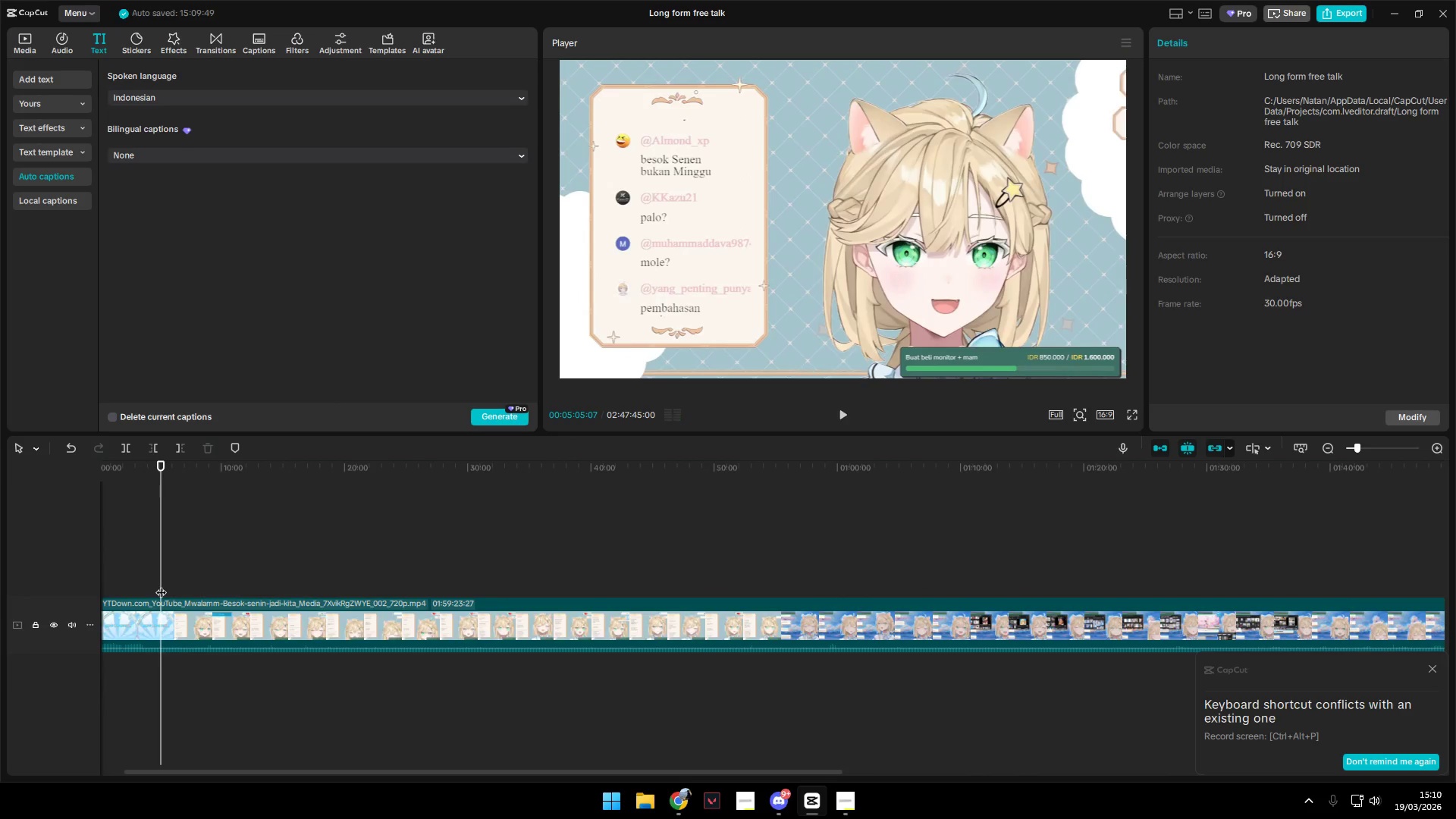 
key(Space)
 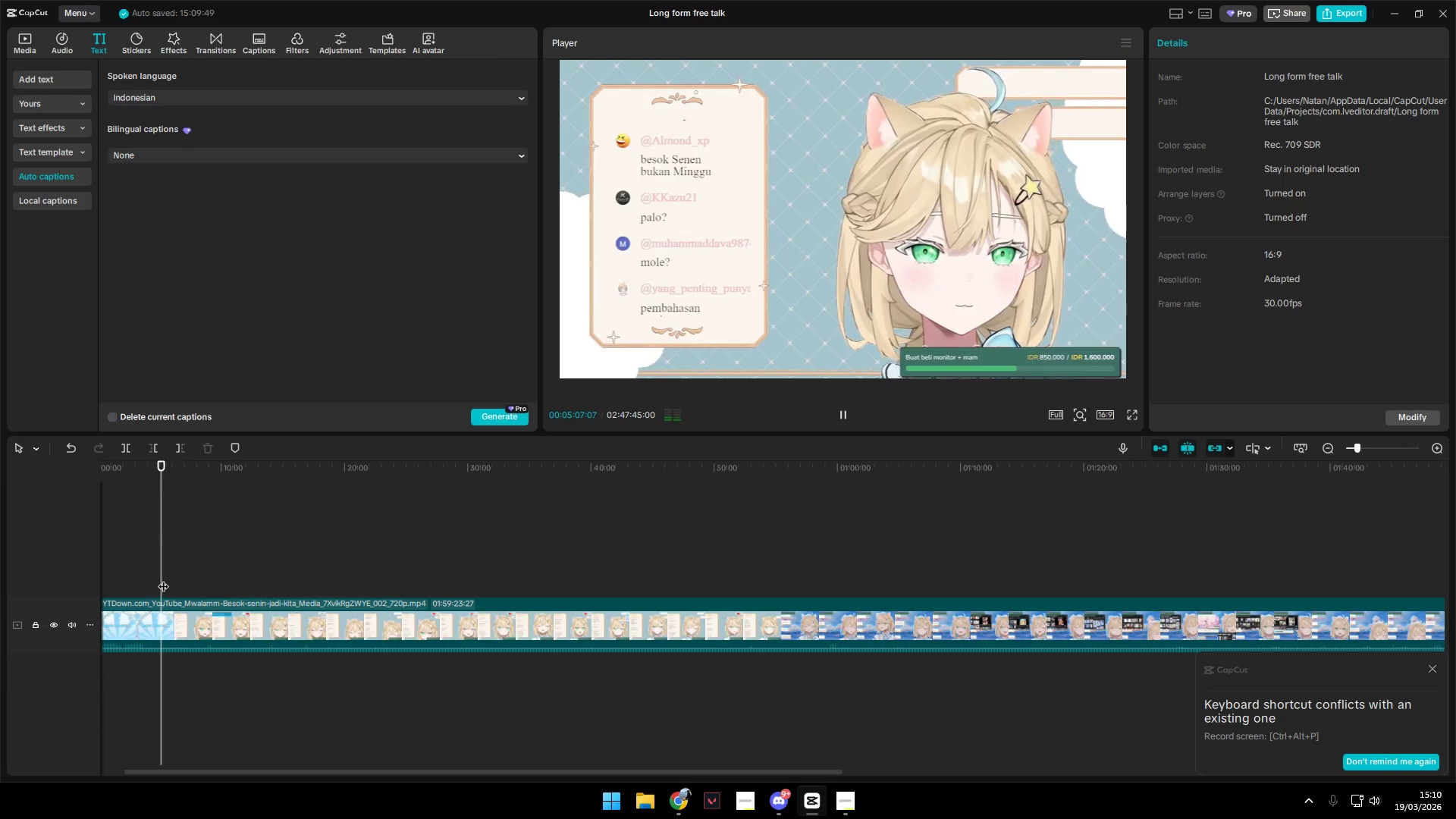 
hold_key(key=ControlLeft, duration=1.34)
 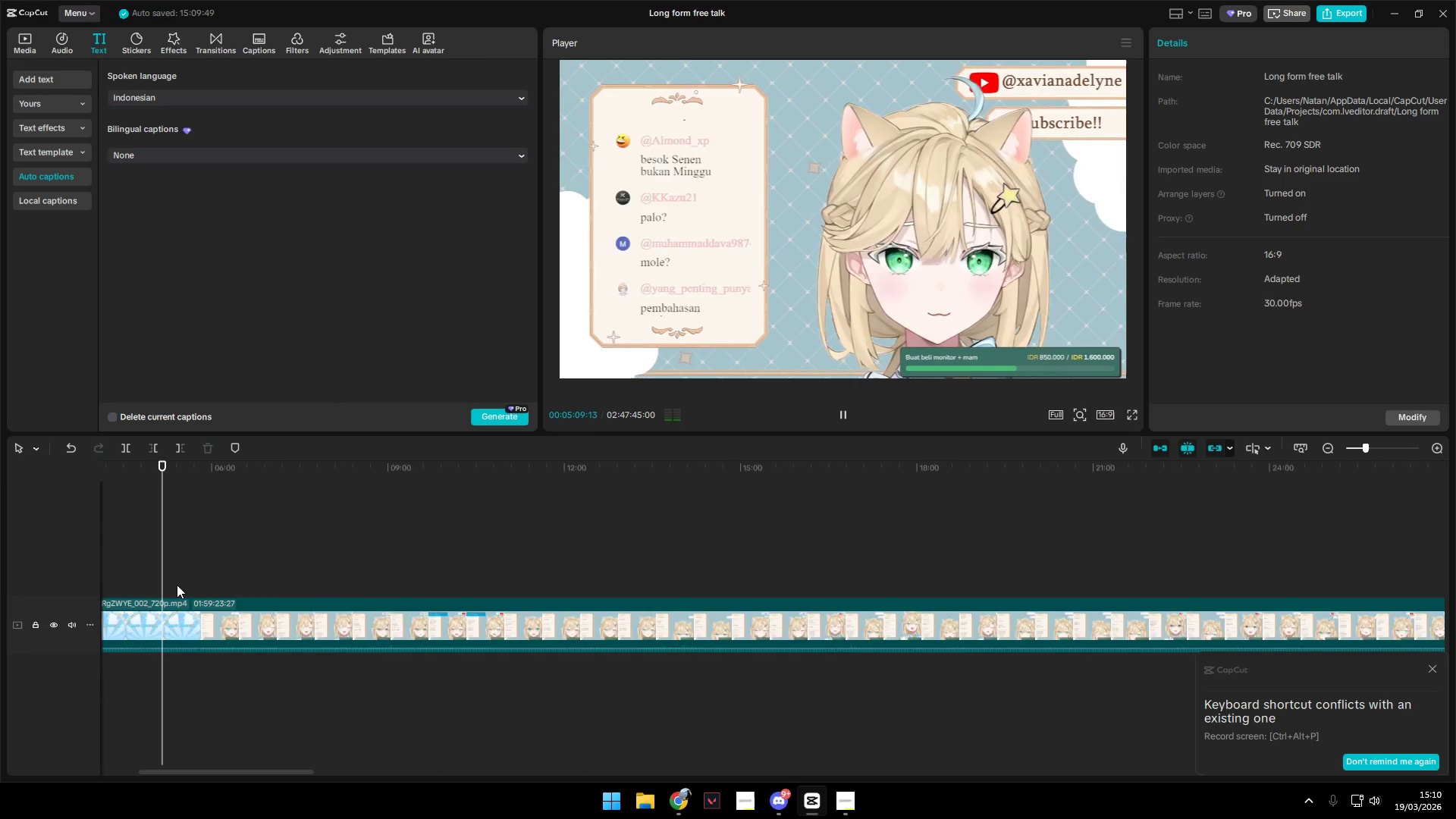 
left_click([177, 584])
 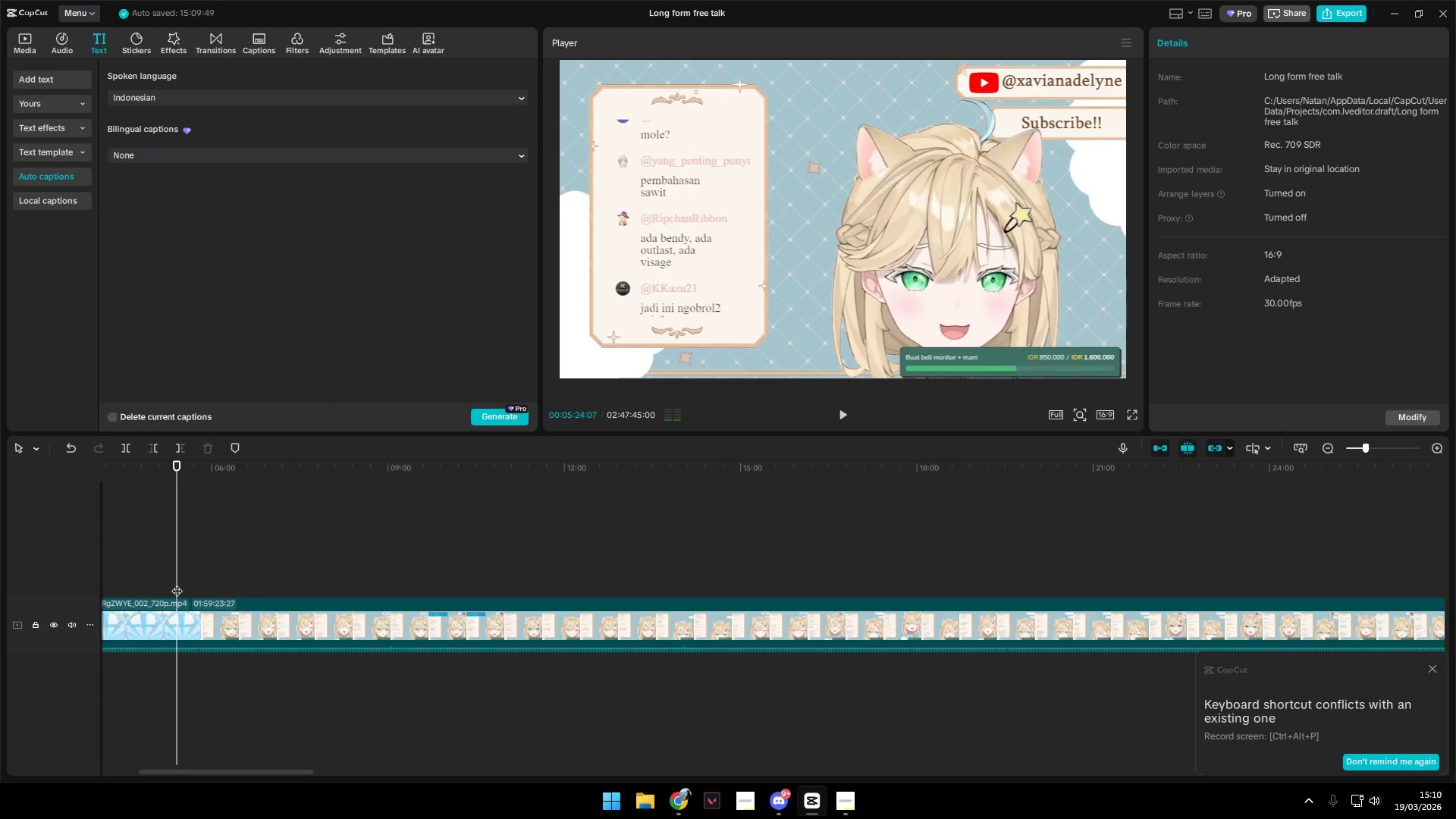 
scroll: coordinate [218, 642], scroll_direction: up, amount: 14.0
 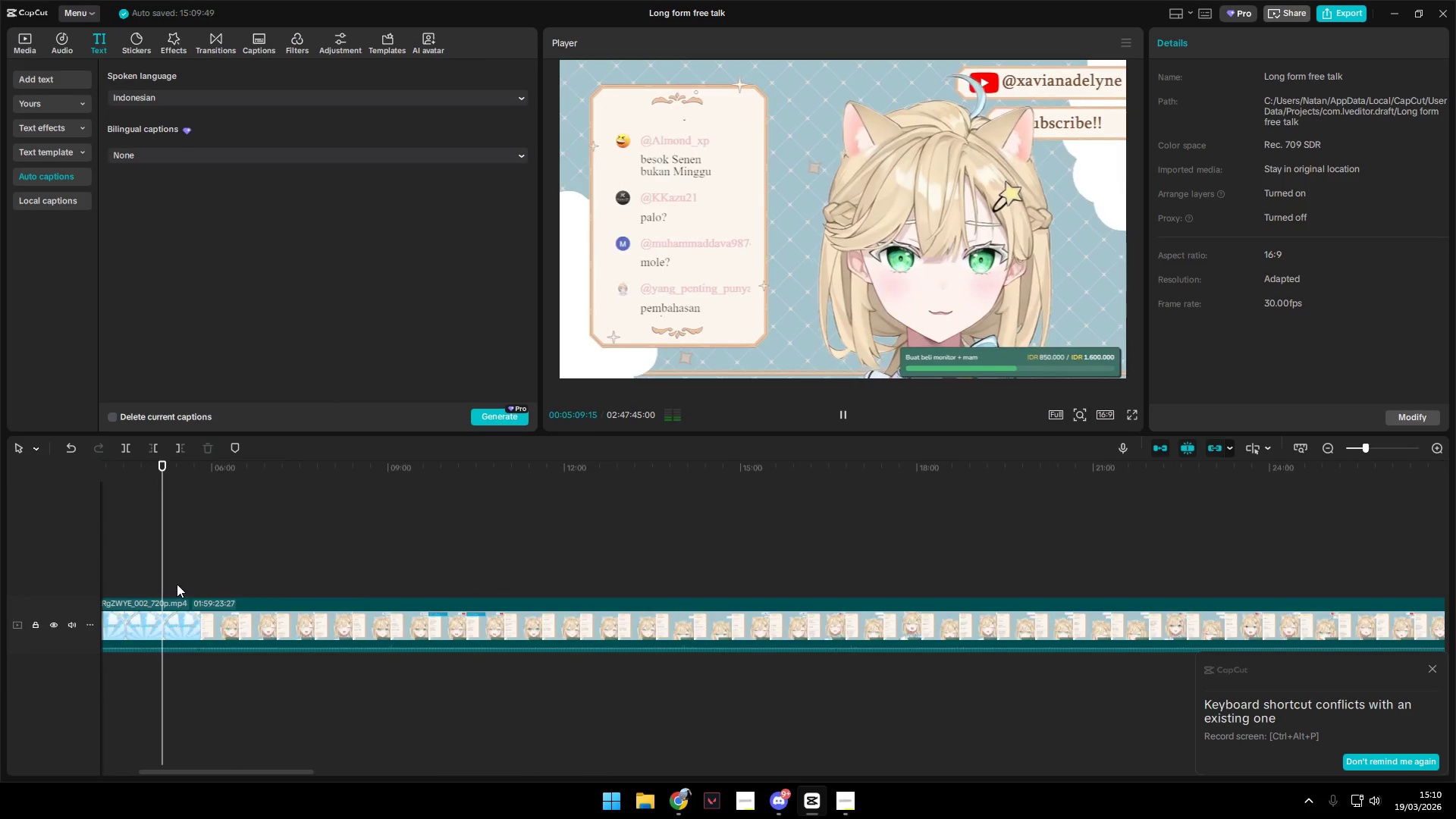 
key(Space)
 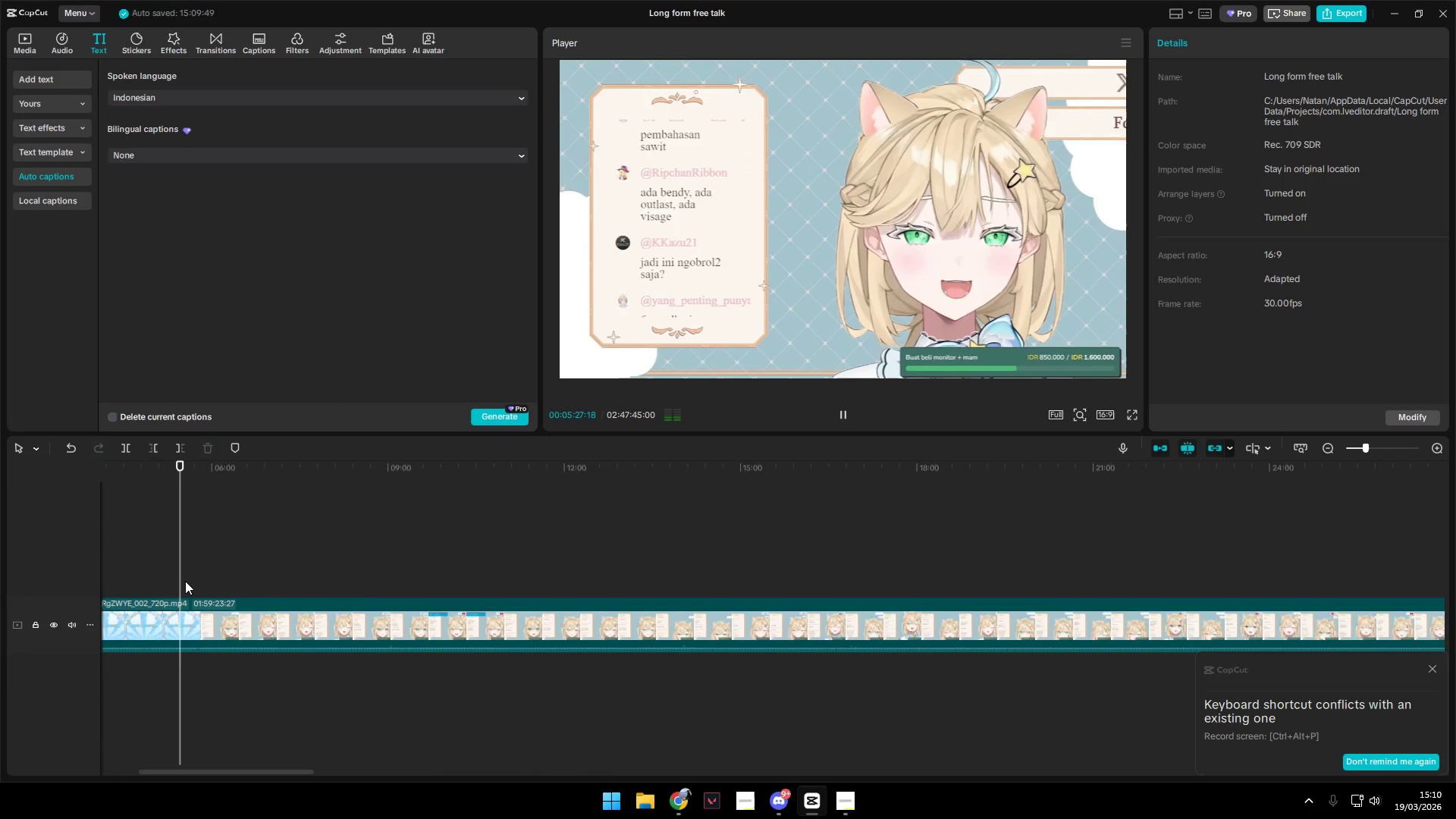 
left_click([175, 579])
 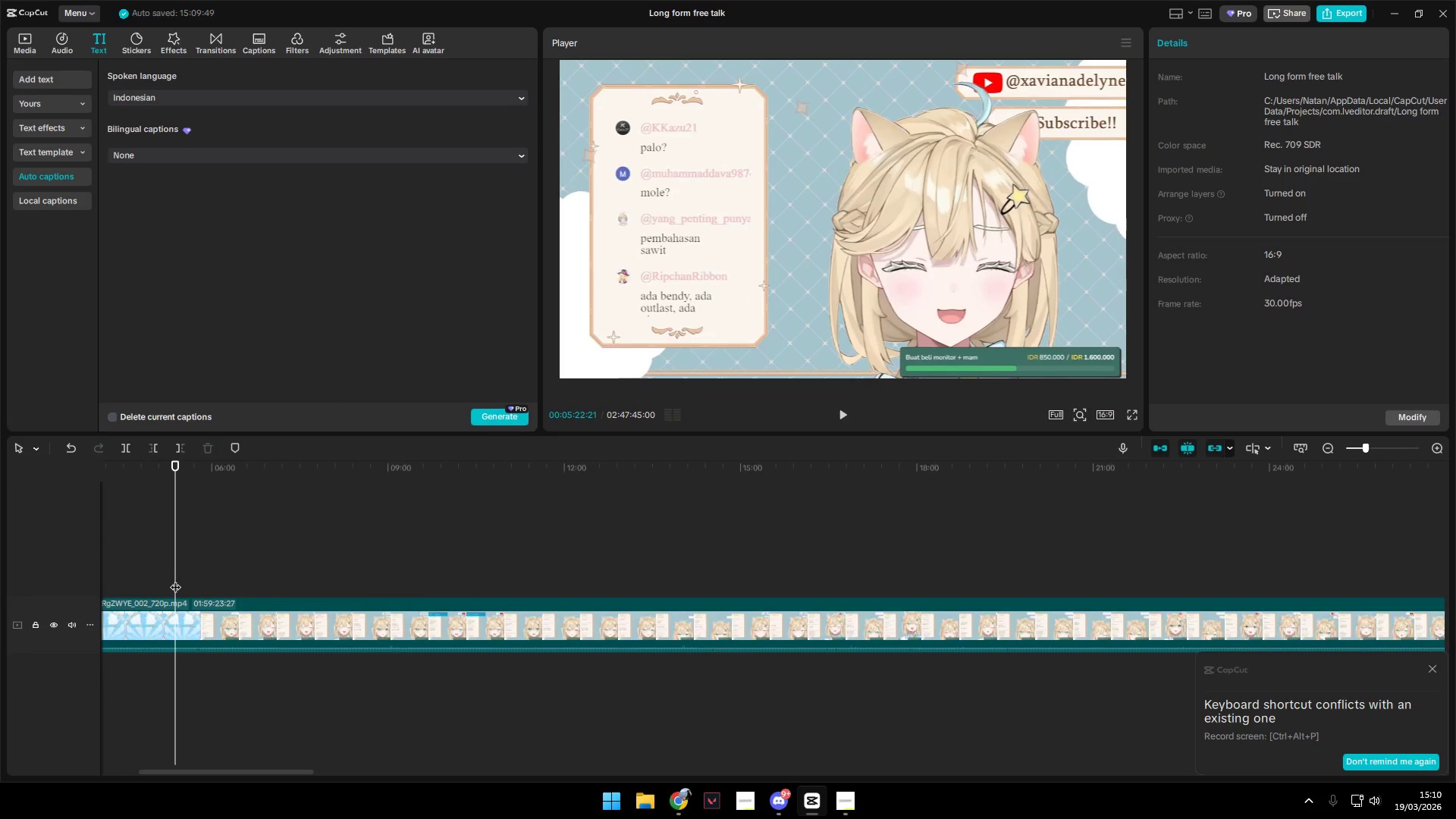 
hold_key(key=ControlLeft, duration=0.69)
 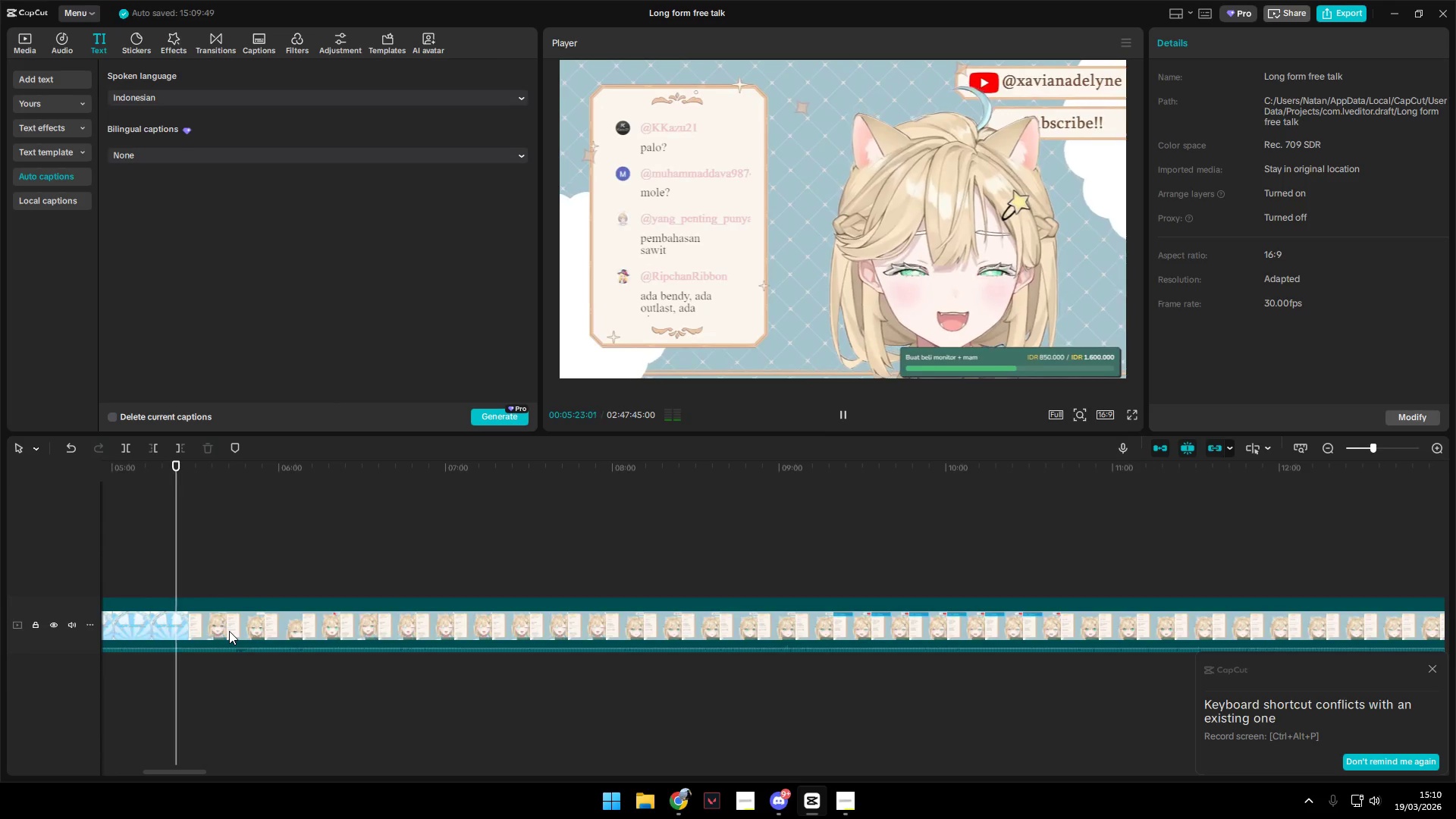 
key(Space)
 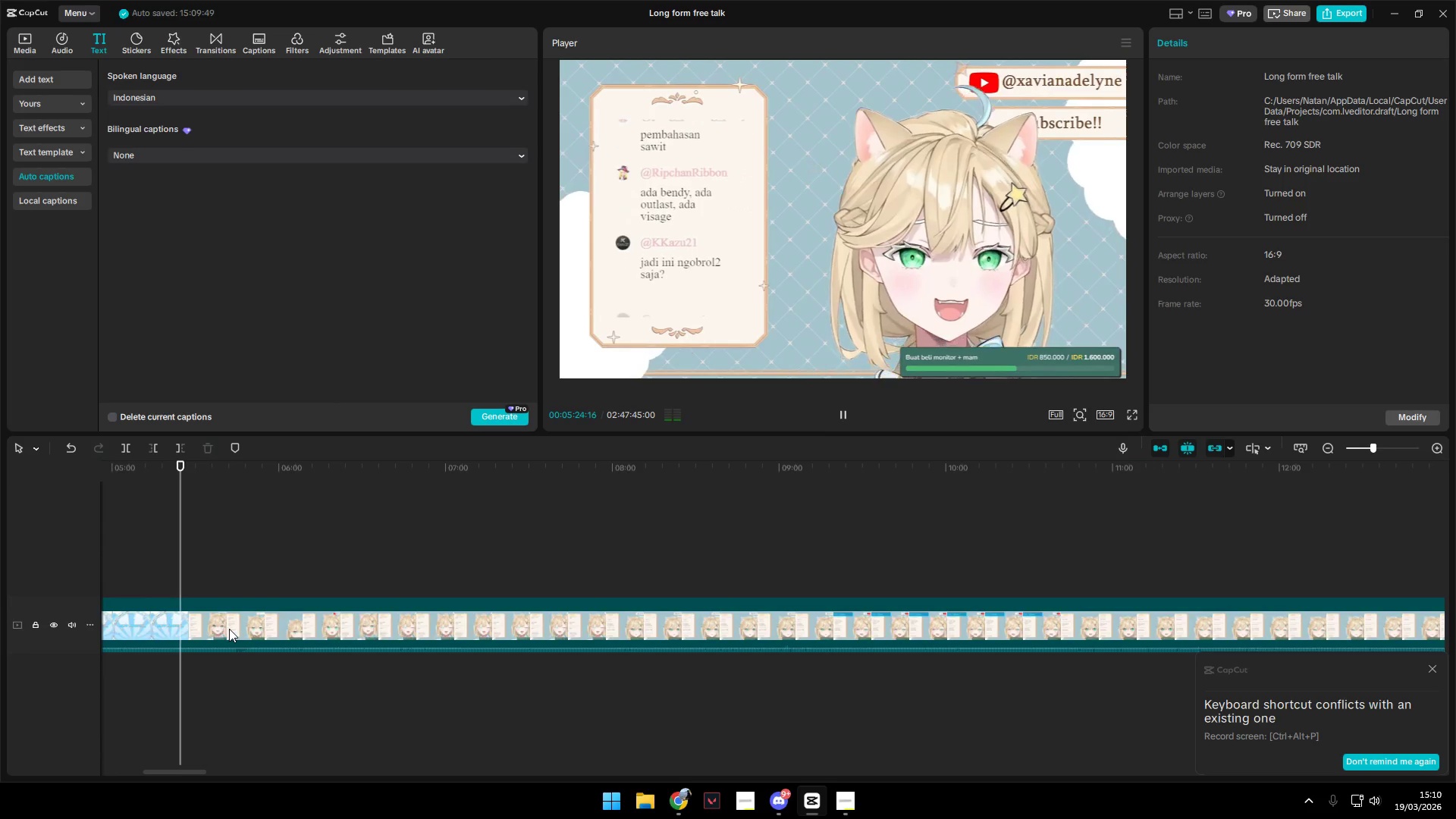 
scroll: coordinate [227, 638], scroll_direction: up, amount: 11.0
 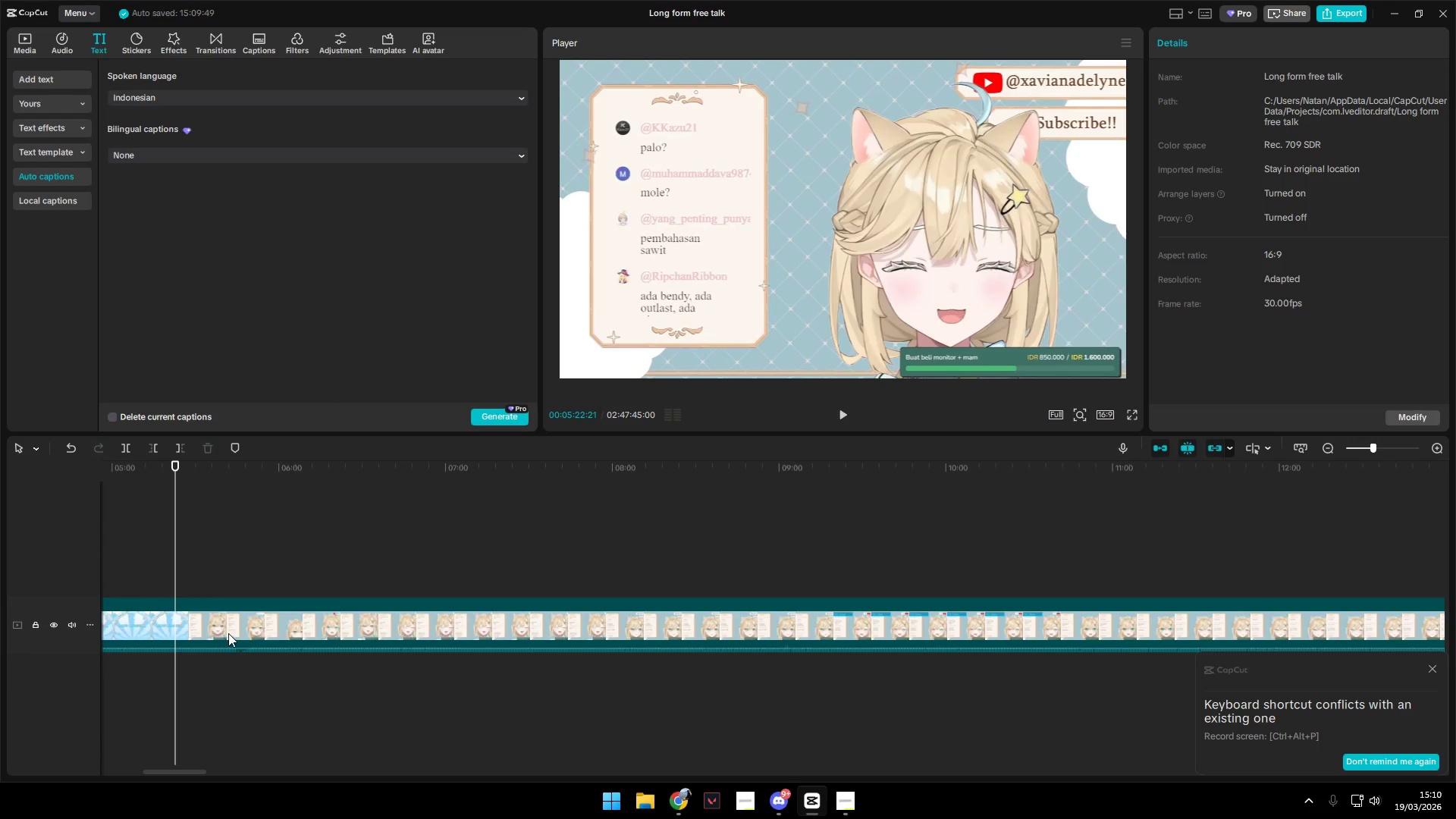 
key(Space)
 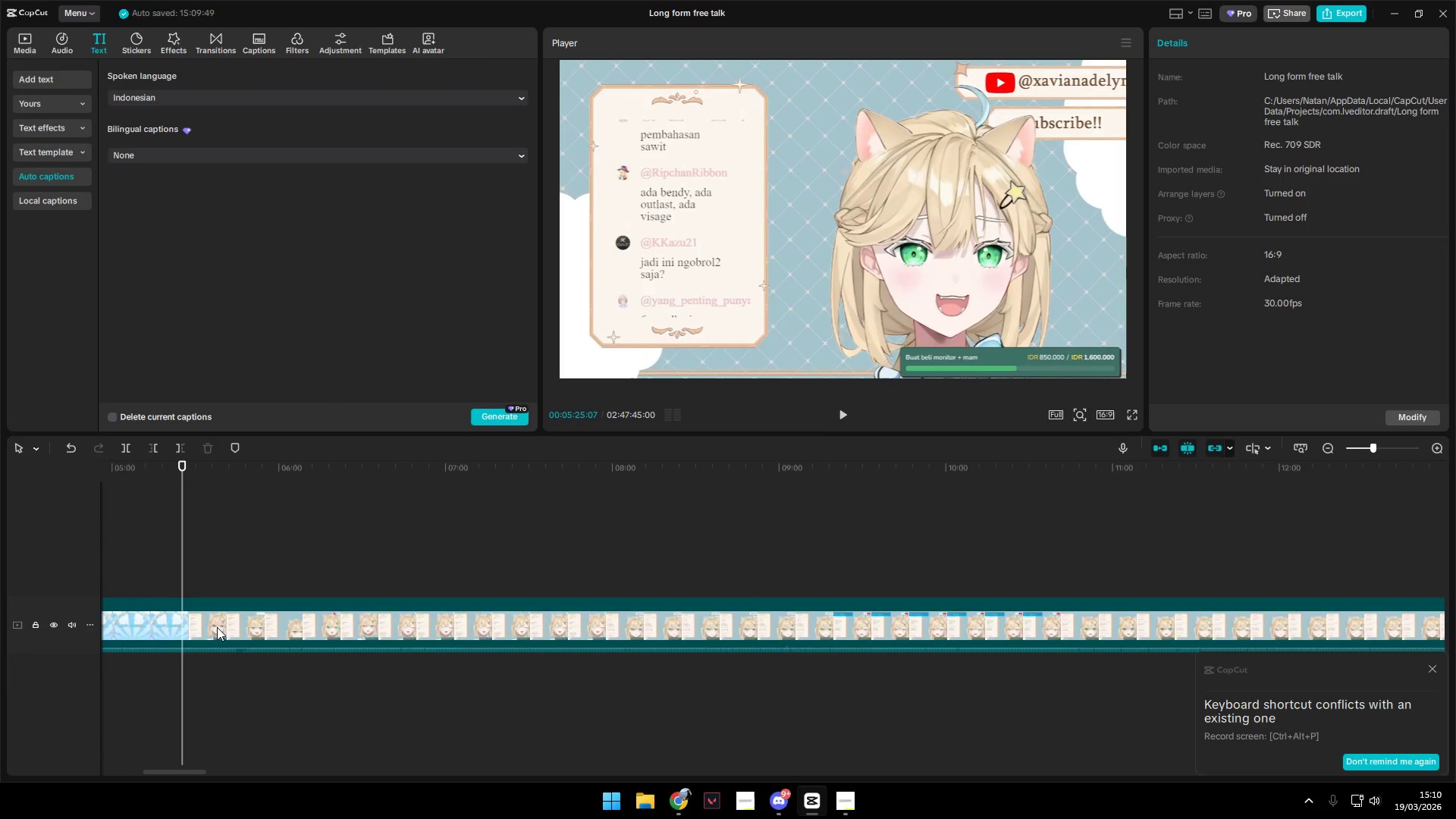 
hold_key(key=ArrowLeft, duration=1.24)
 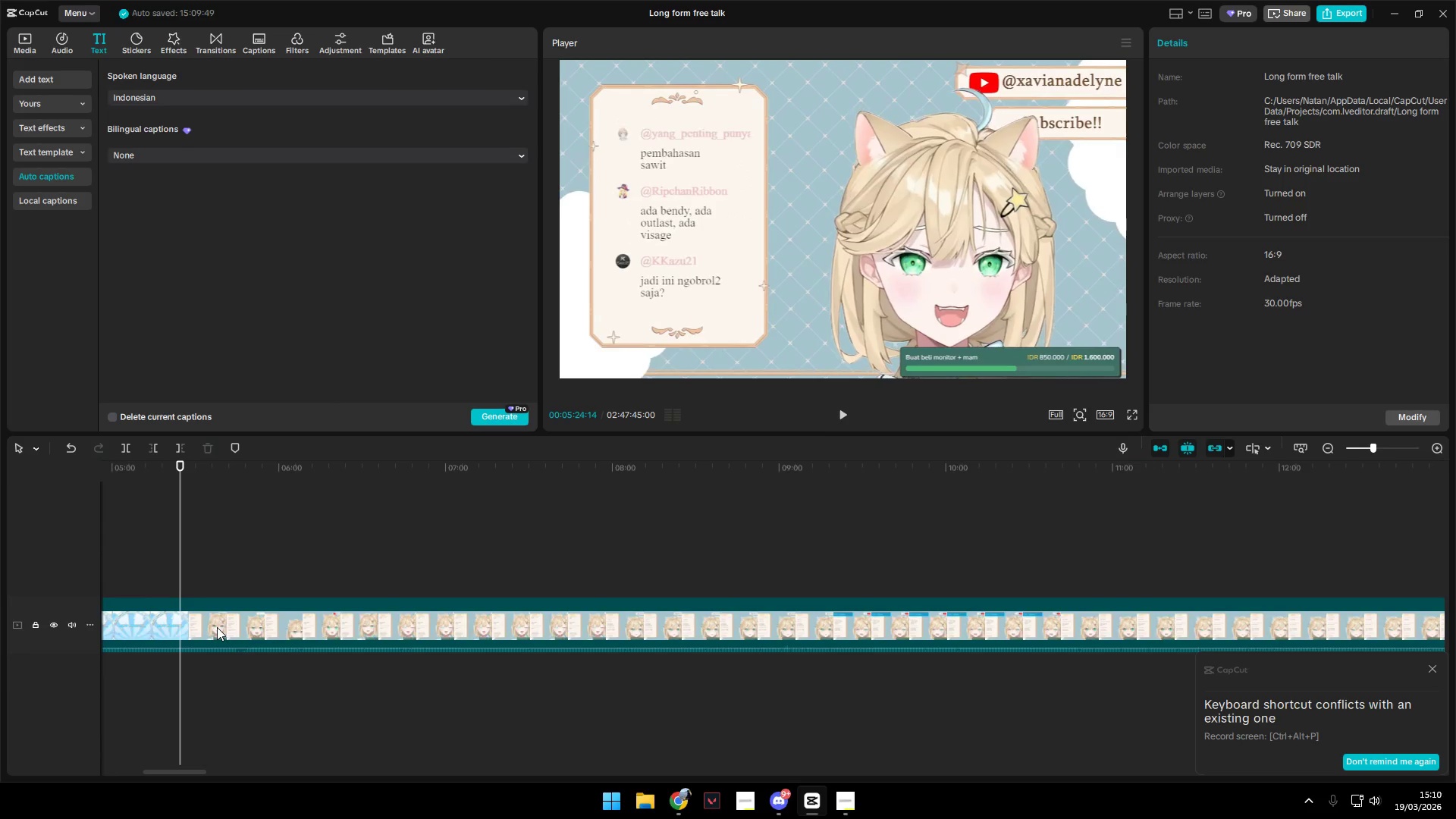 
key(Shift+E)
 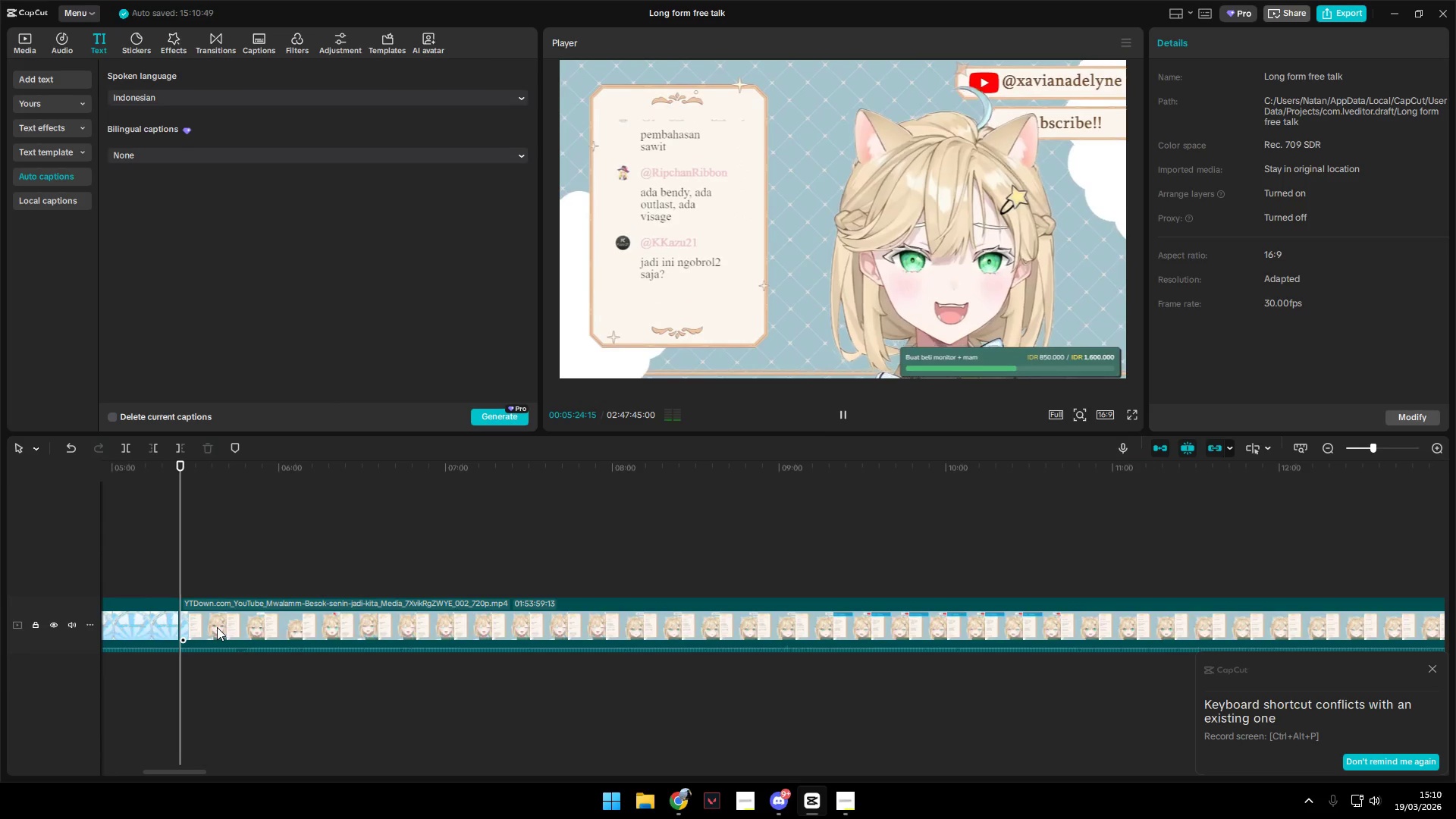 
key(Space)
 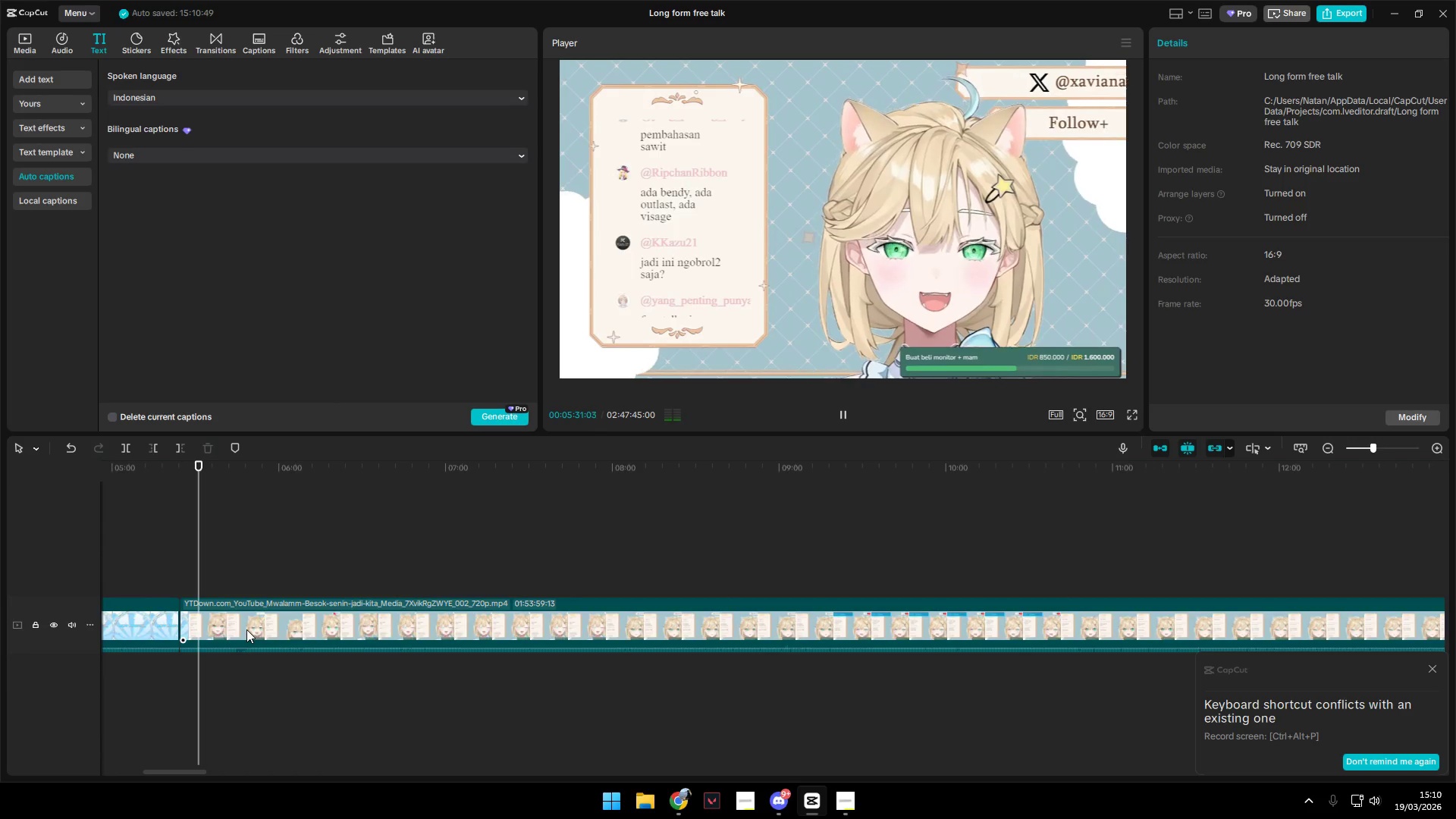 
wait(11.72)
 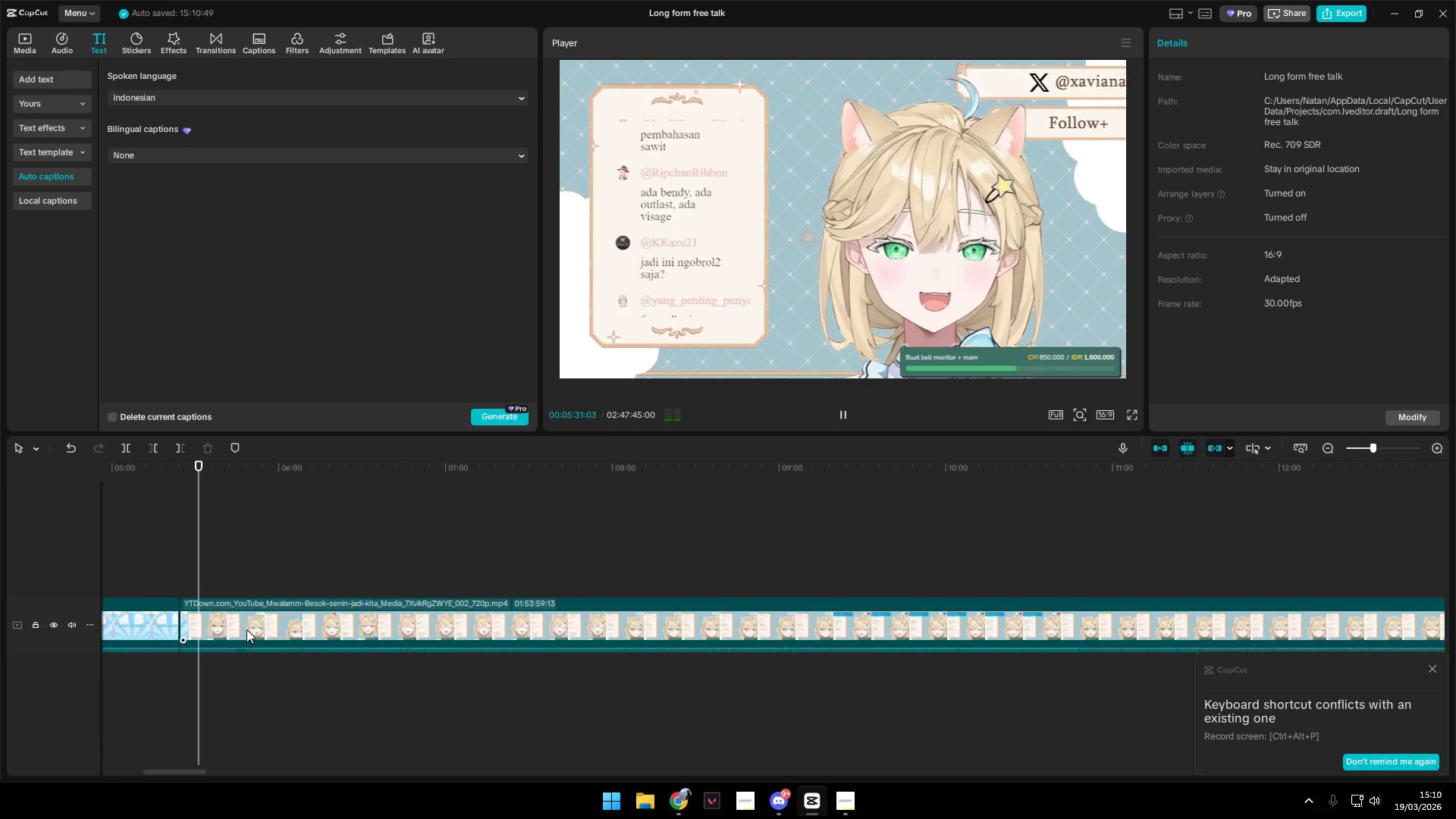 
key(Space)
 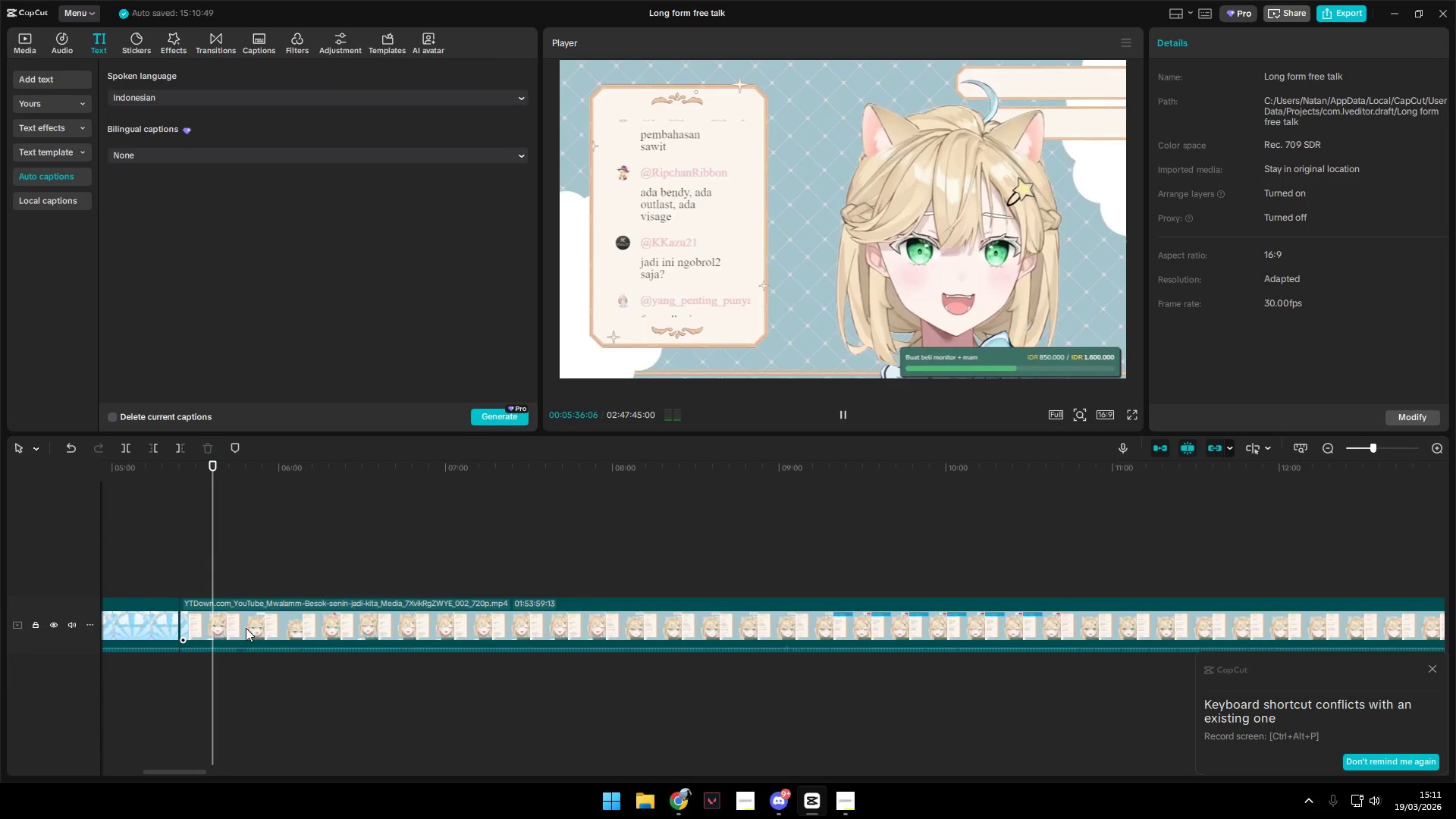 
key(Space)
 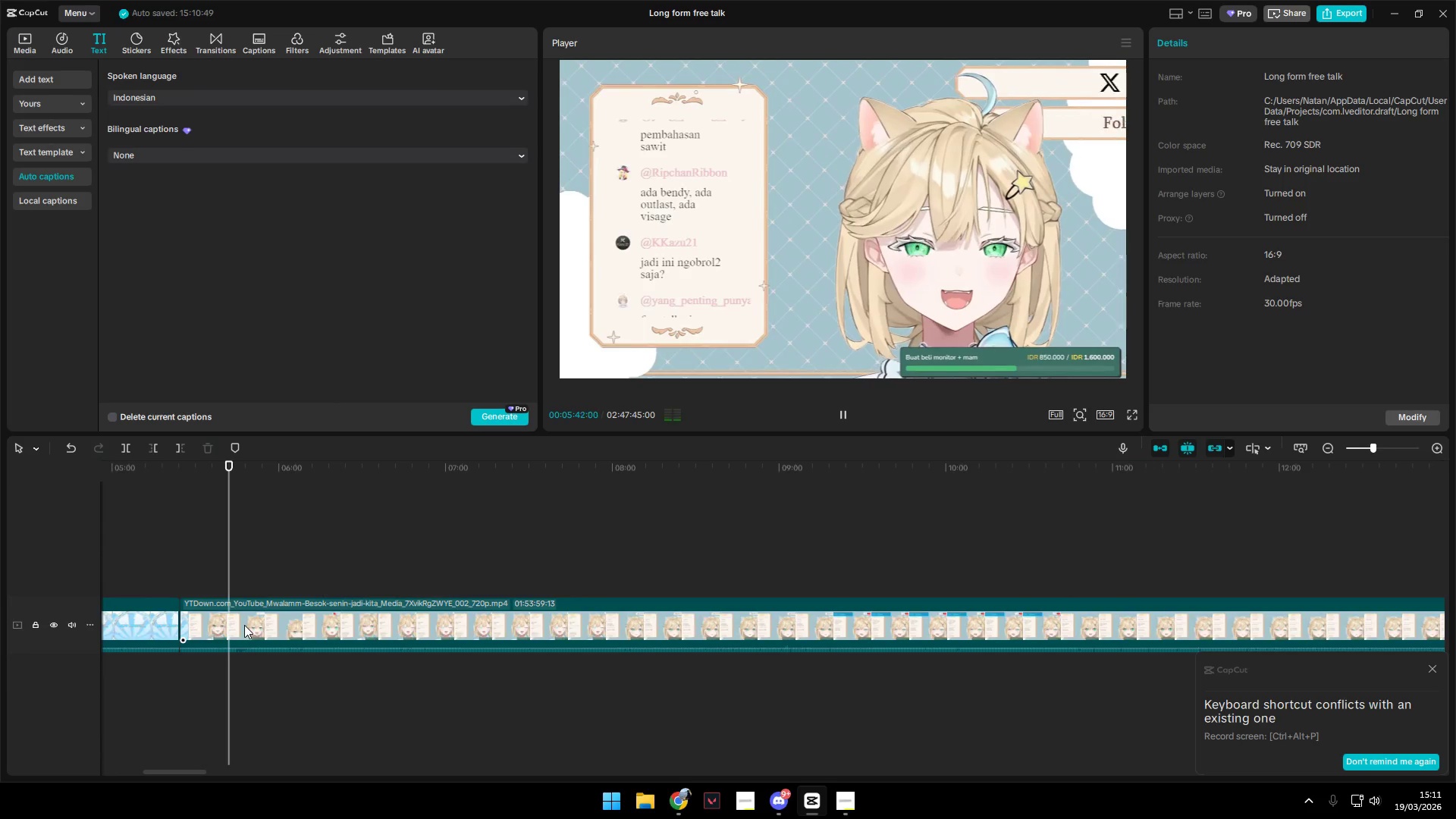 
wait(7.83)
 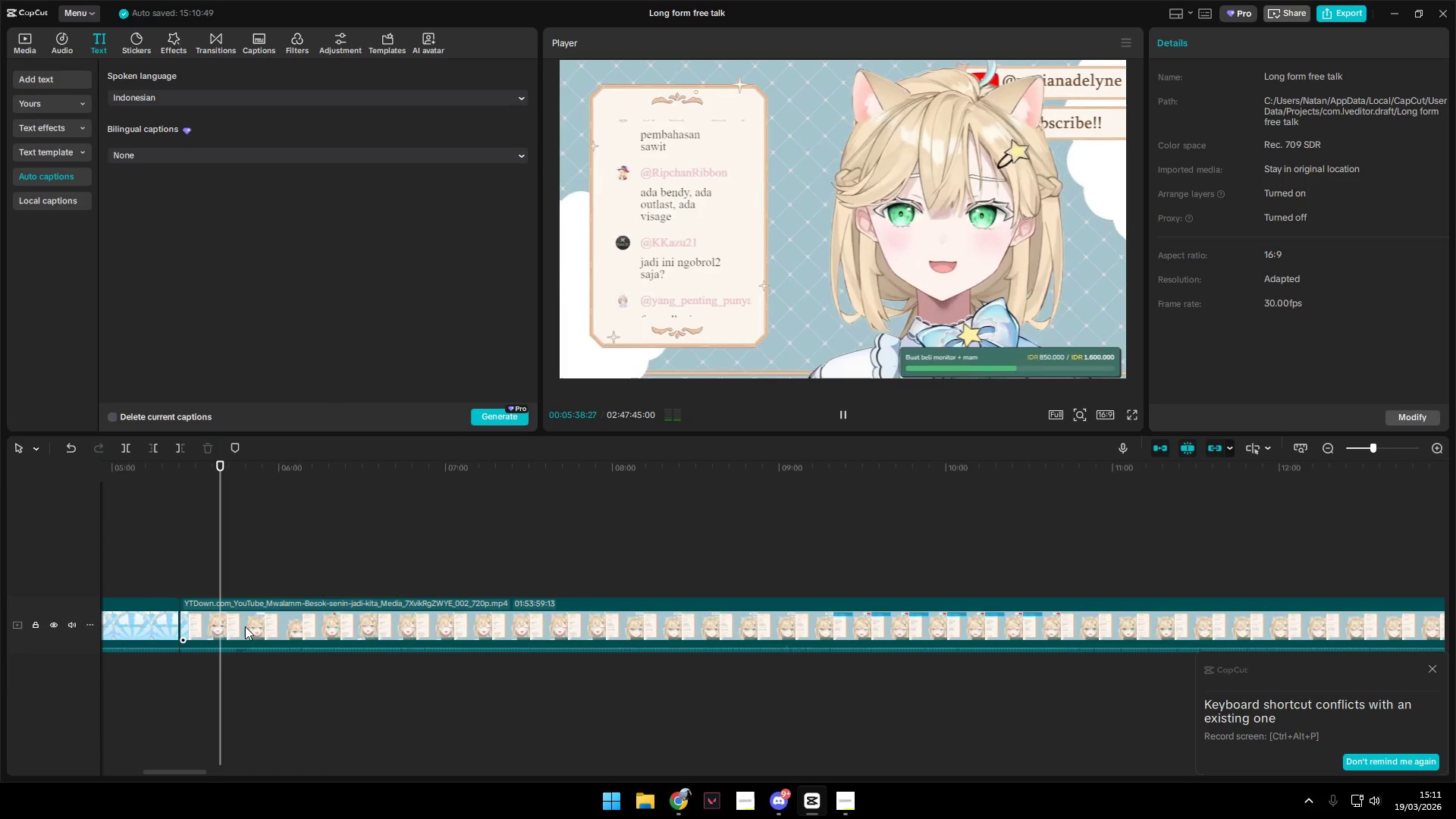 
key(Space)
 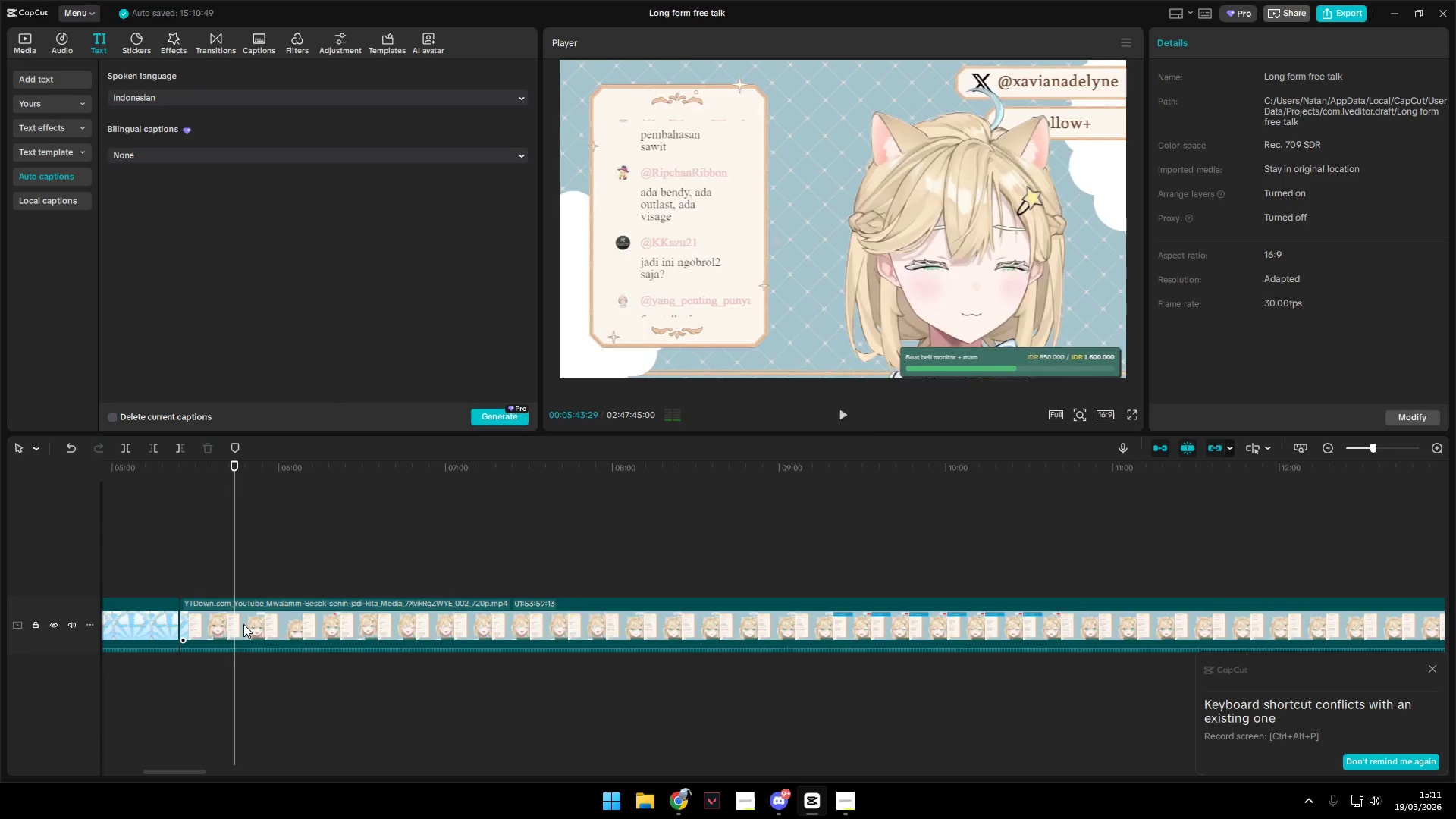 
key(Space)
 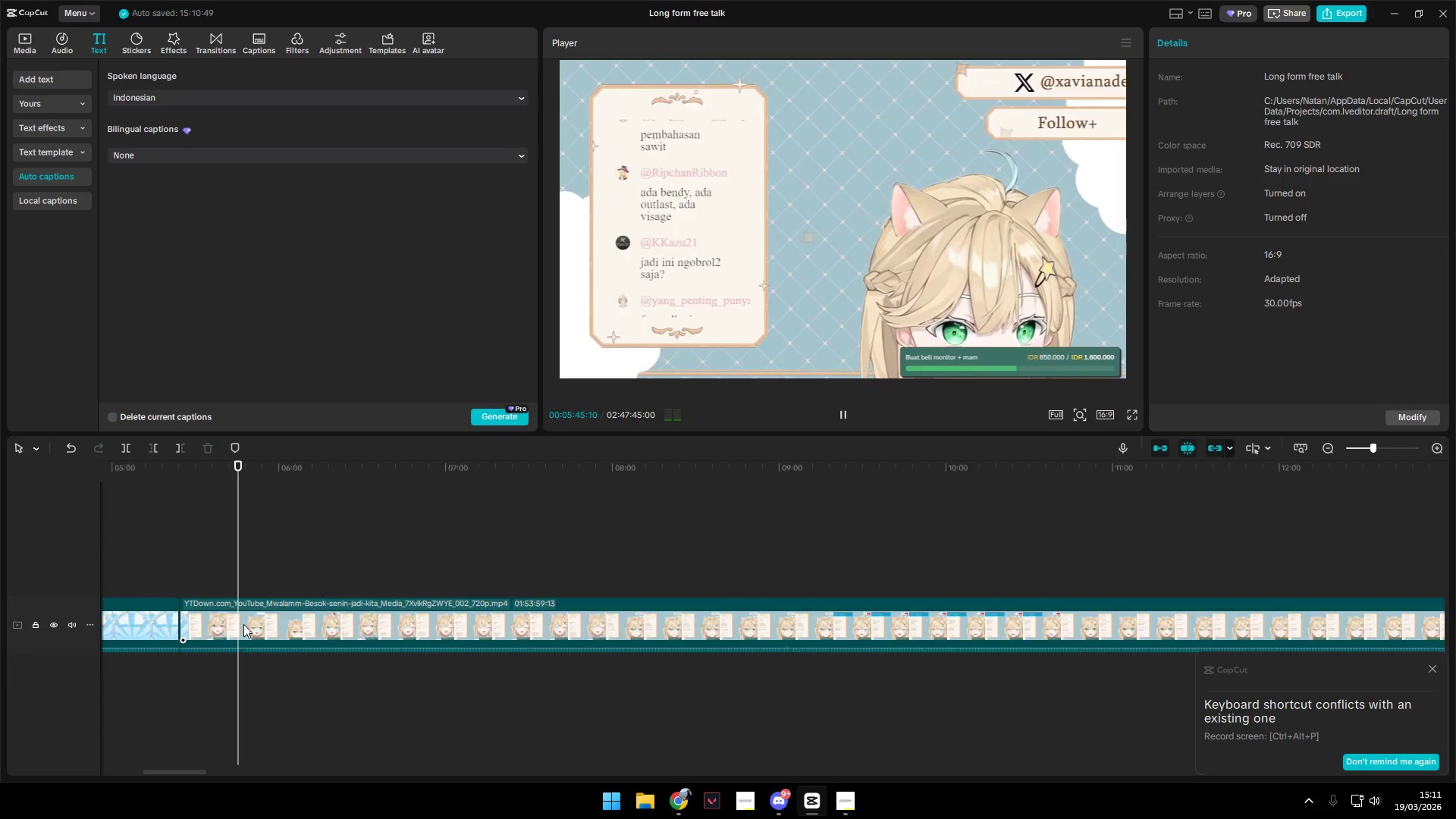 
key(Space)
 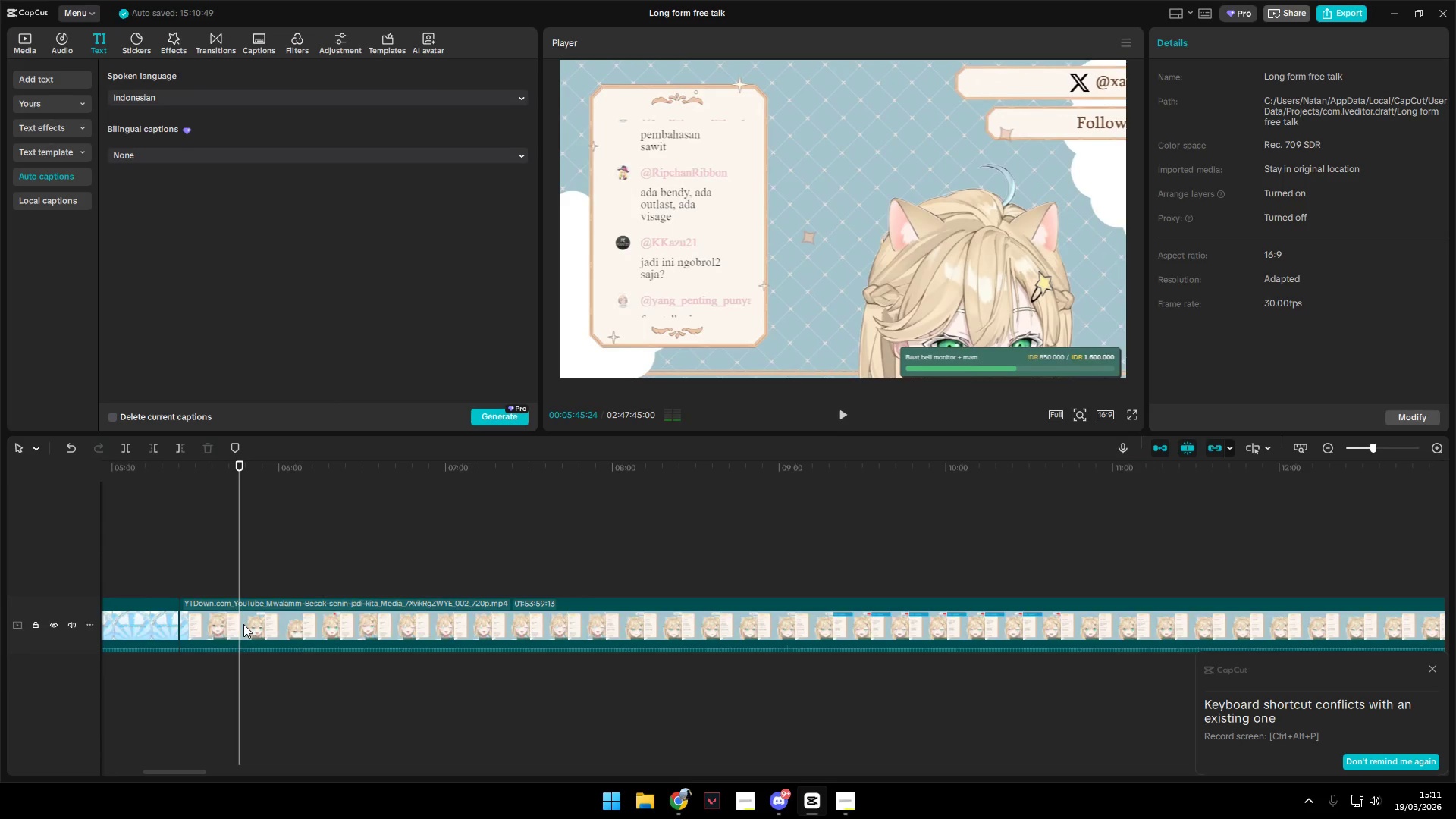 
left_click([263, 630])
 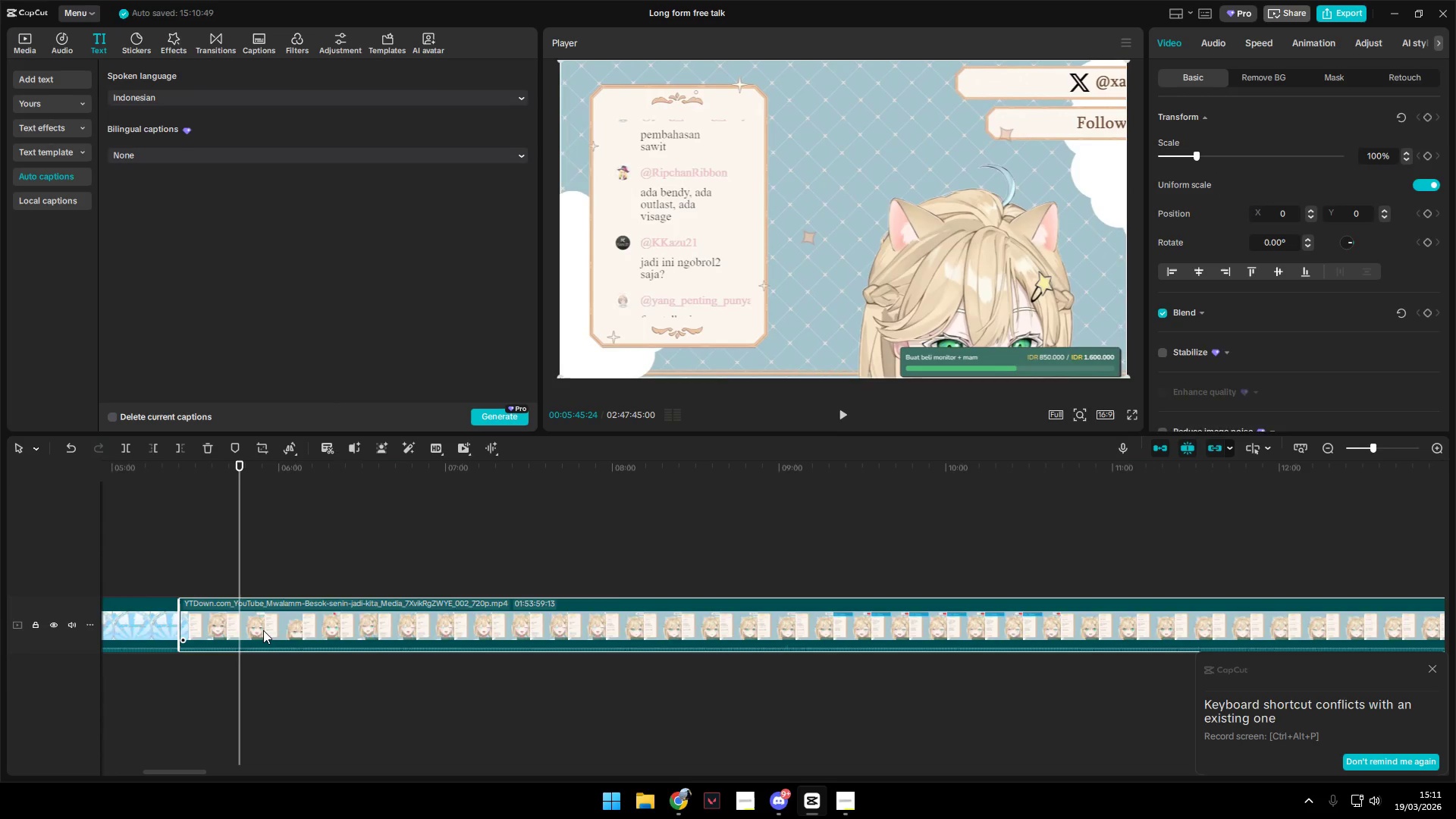 
key(Shift+E)
 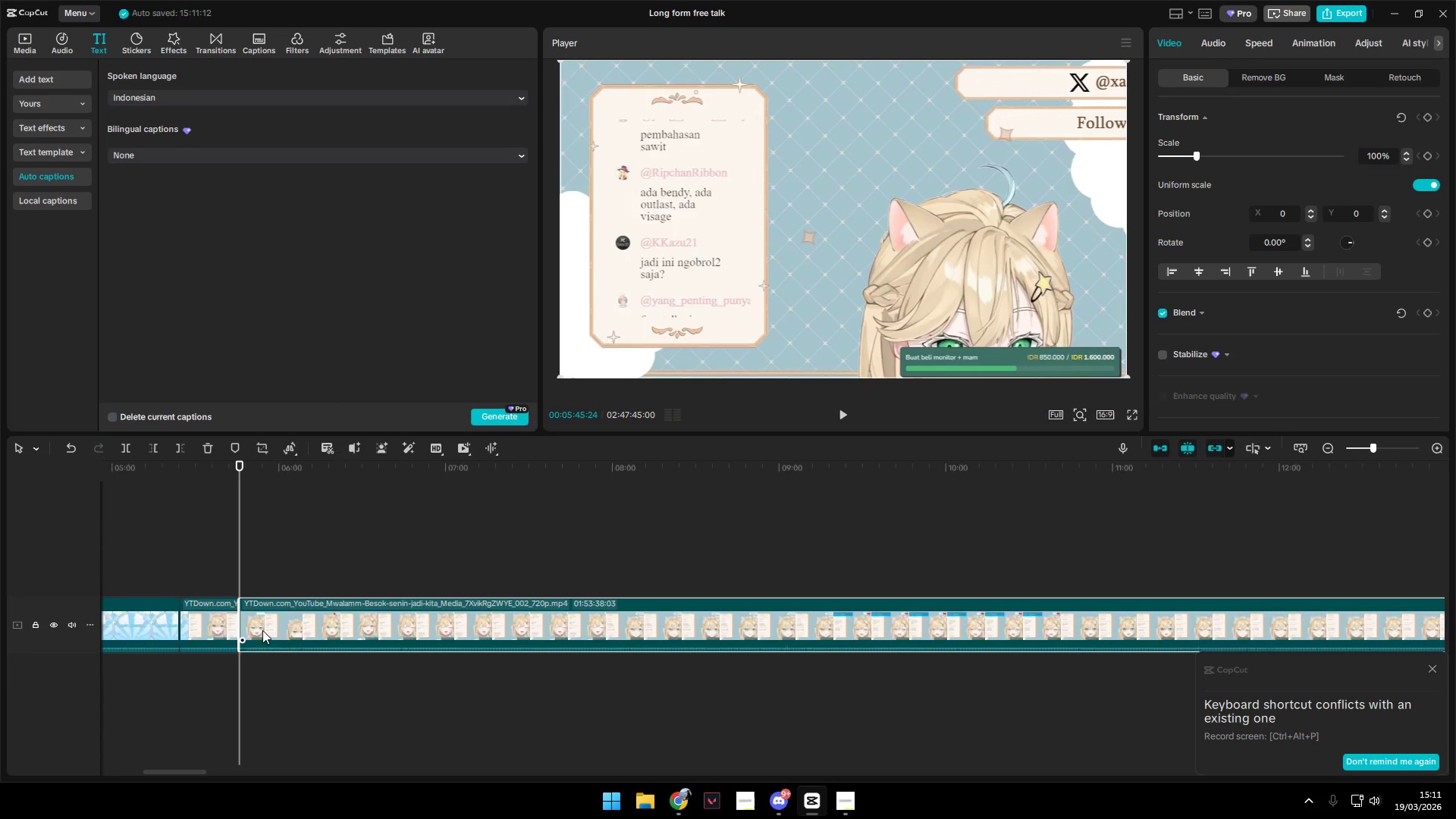 
key(Alt+AltLeft)
 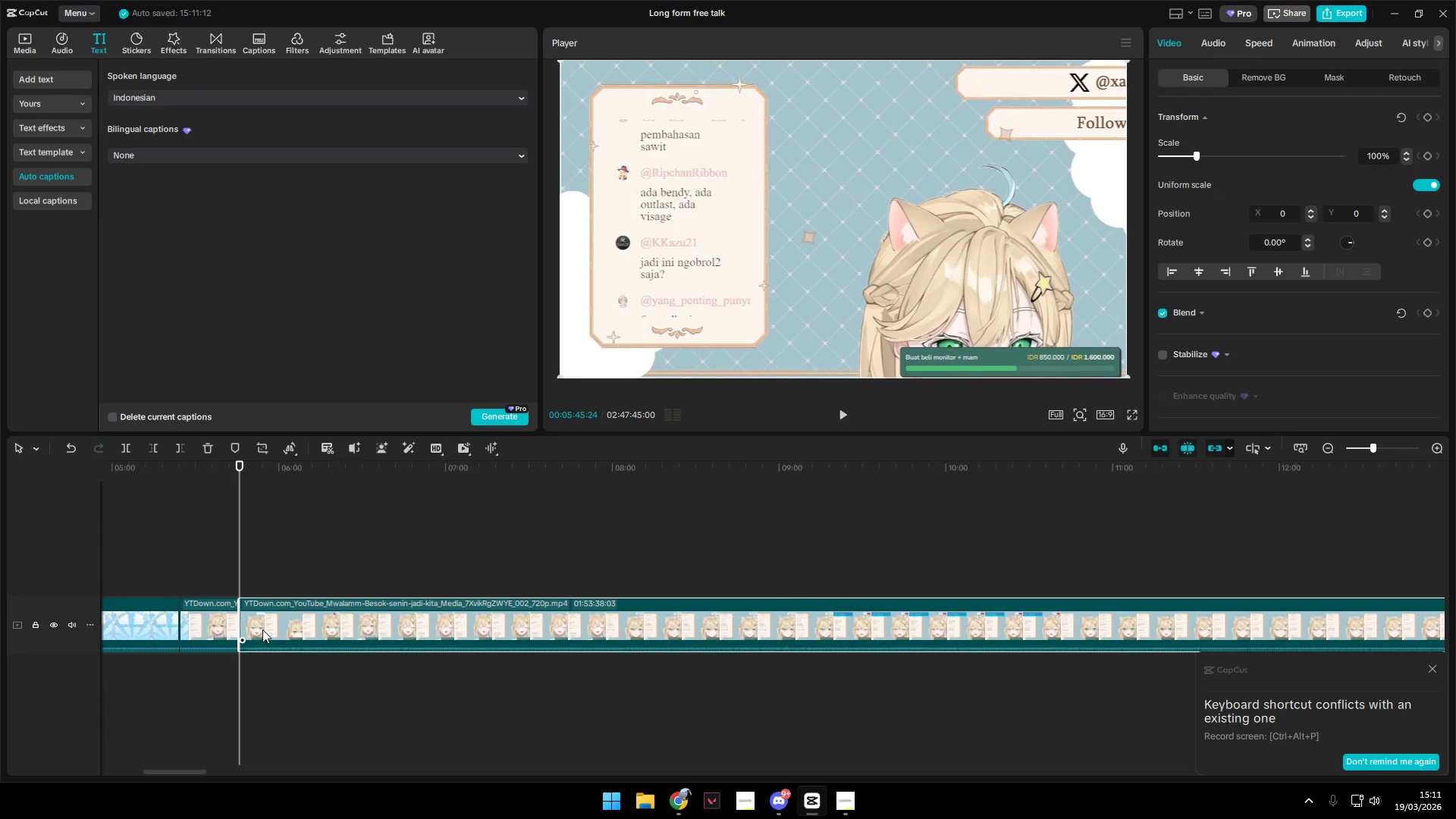 
key(Alt+Tab)